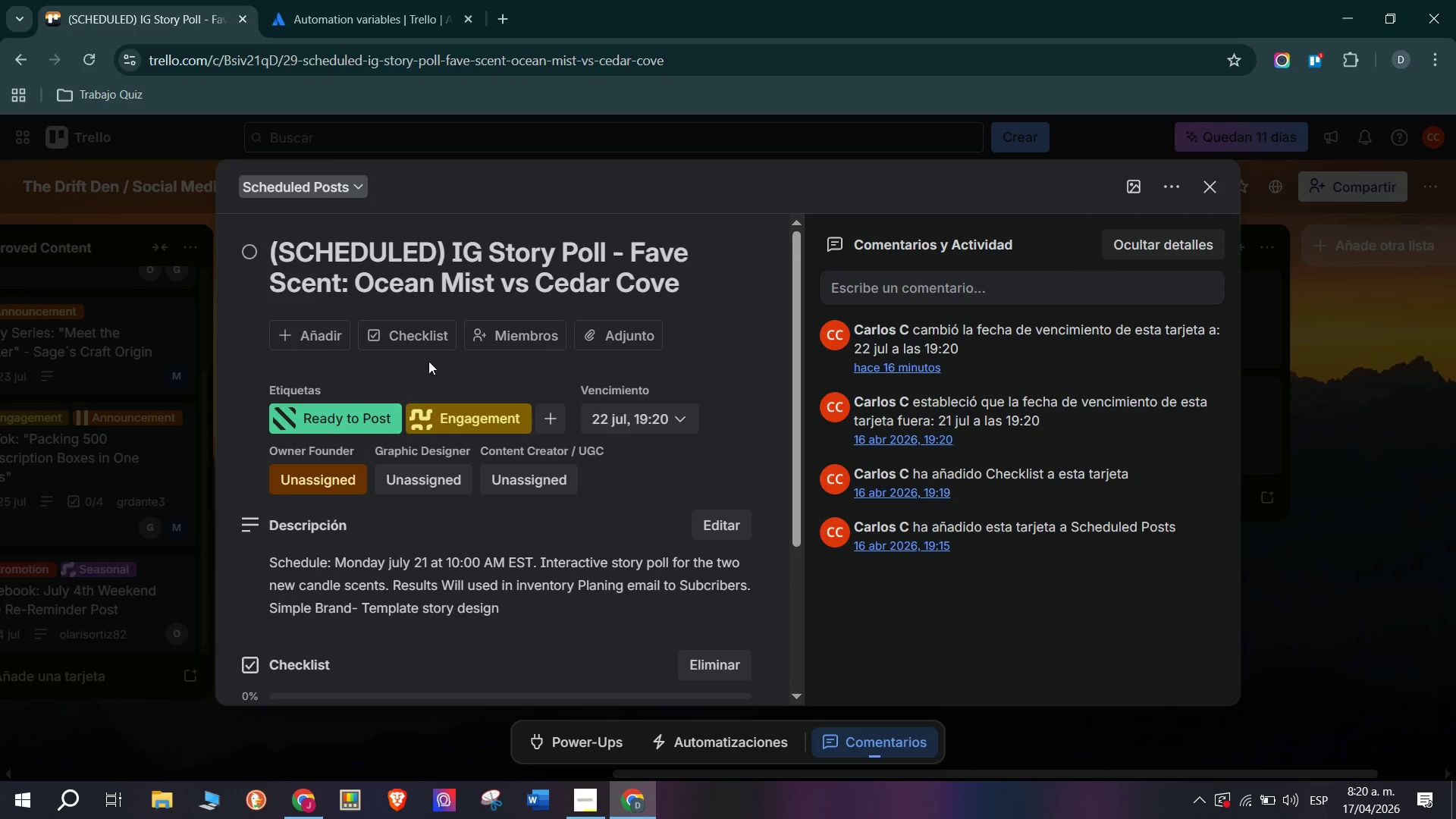 
wait(7.31)
 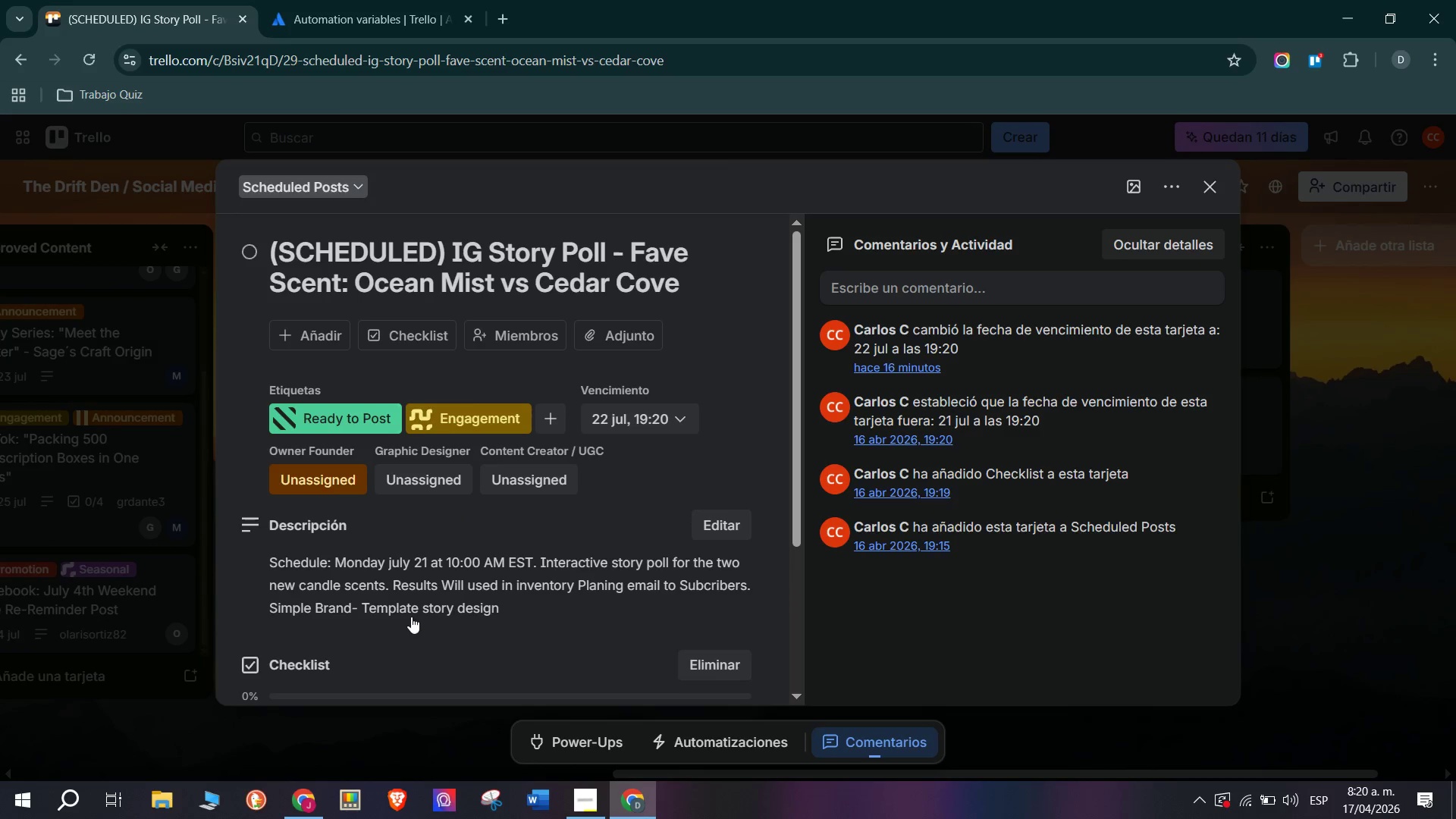 
scroll: coordinate [387, 457], scroll_direction: down, amount: 8.0
 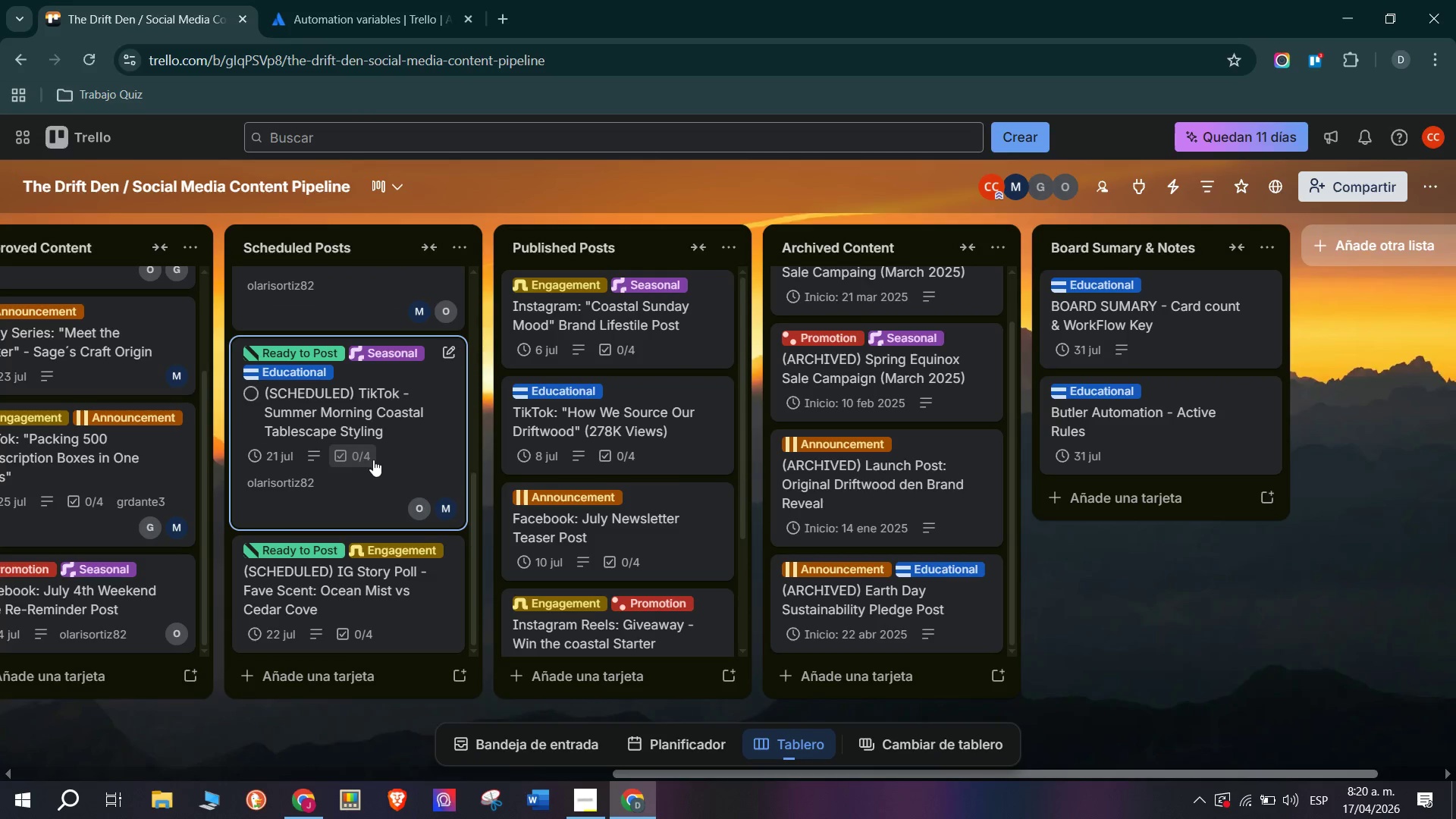 
scroll: coordinate [373, 460], scroll_direction: up, amount: 1.0
 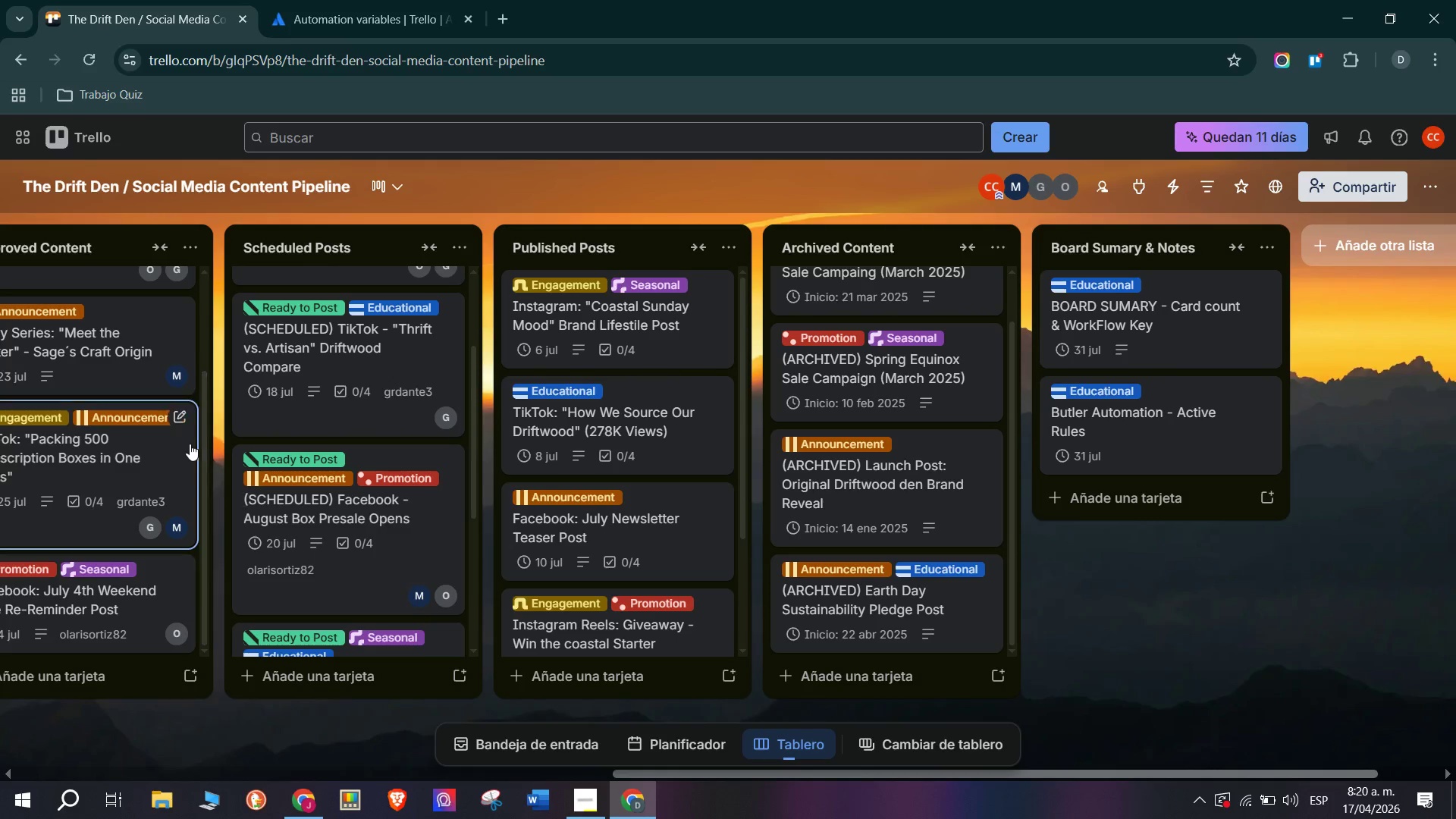 
scroll: coordinate [249, 472], scroll_direction: down, amount: 6.0
 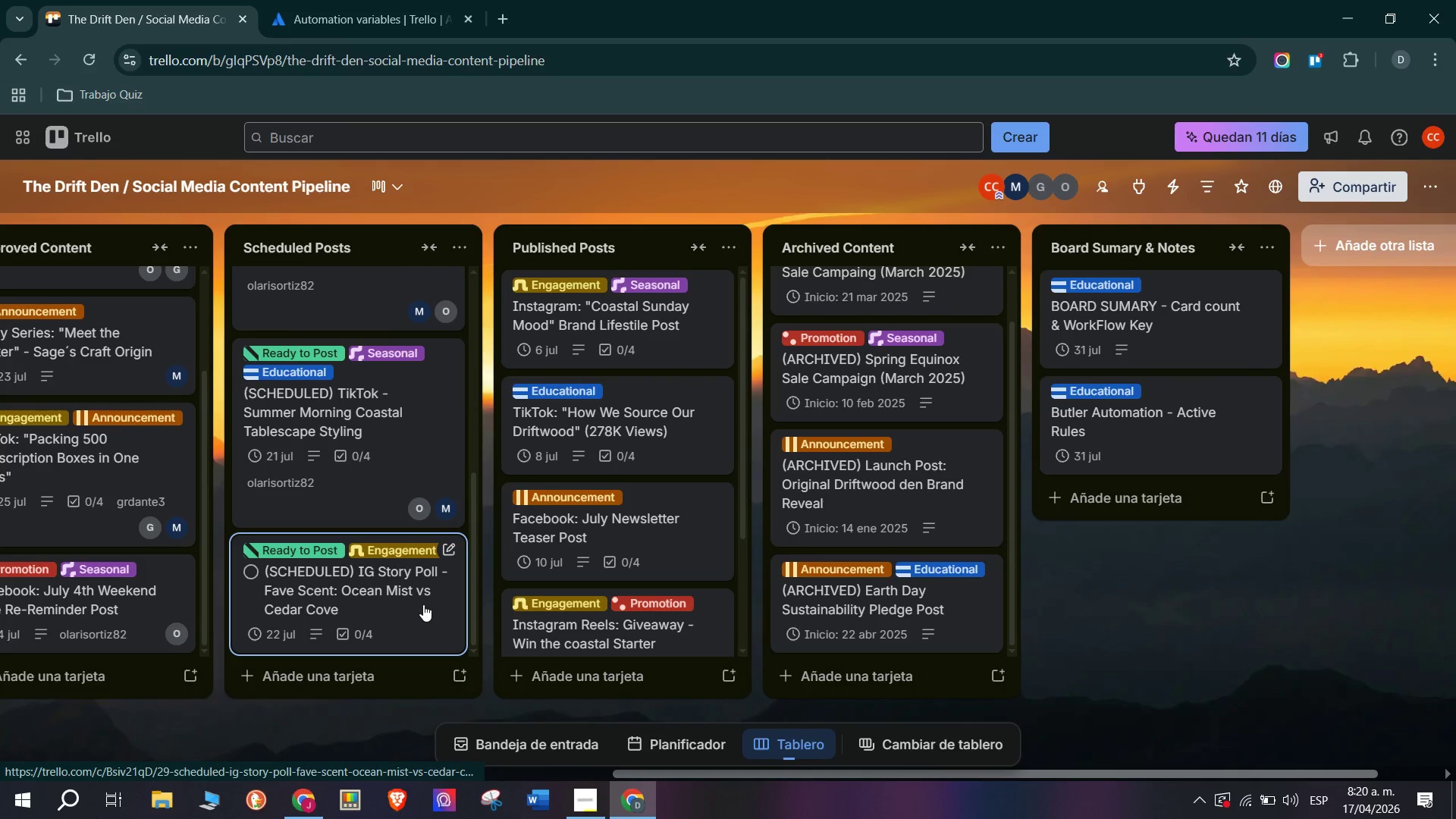 
left_click([423, 604])
 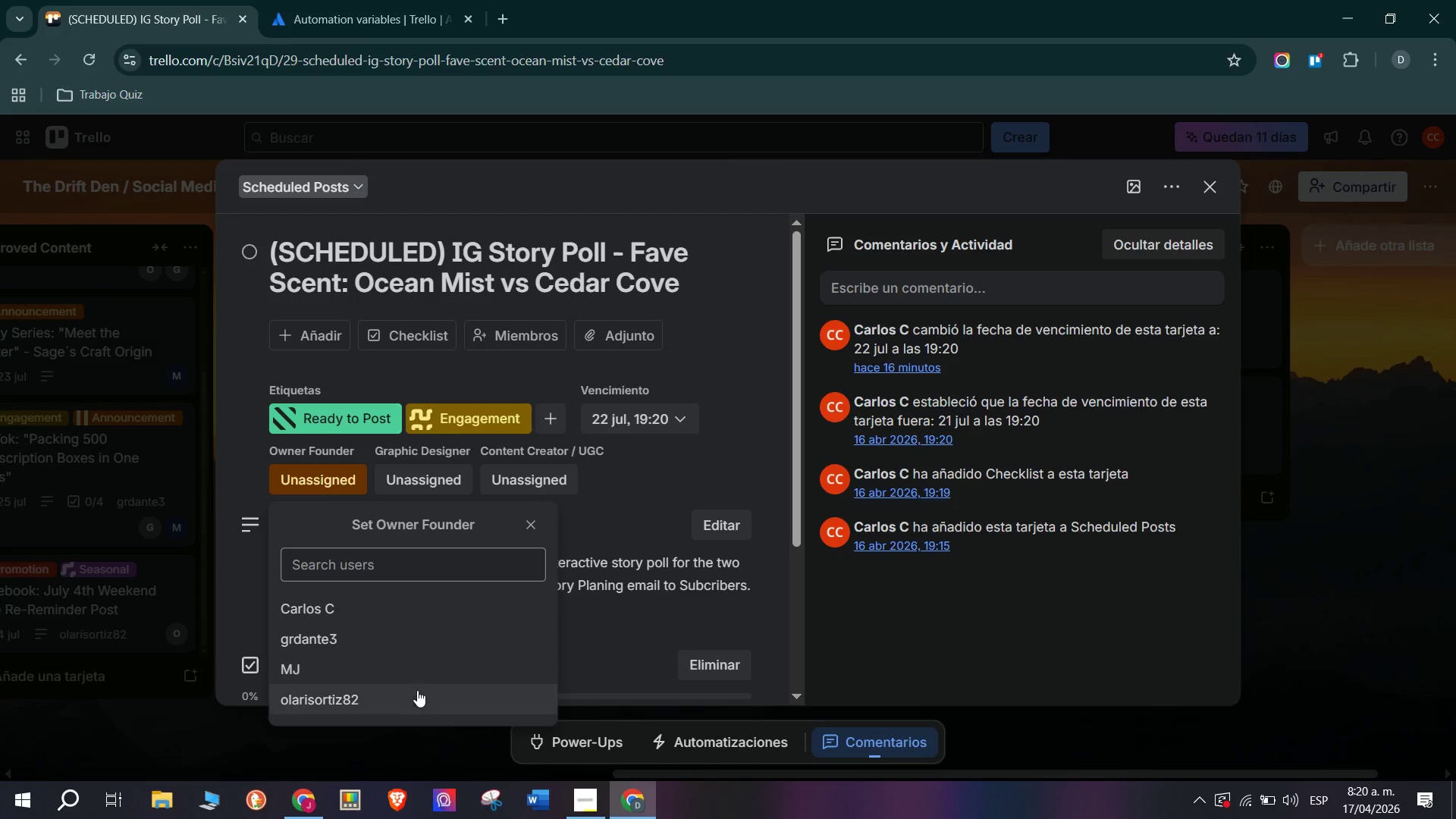 
left_click([190, 638])
 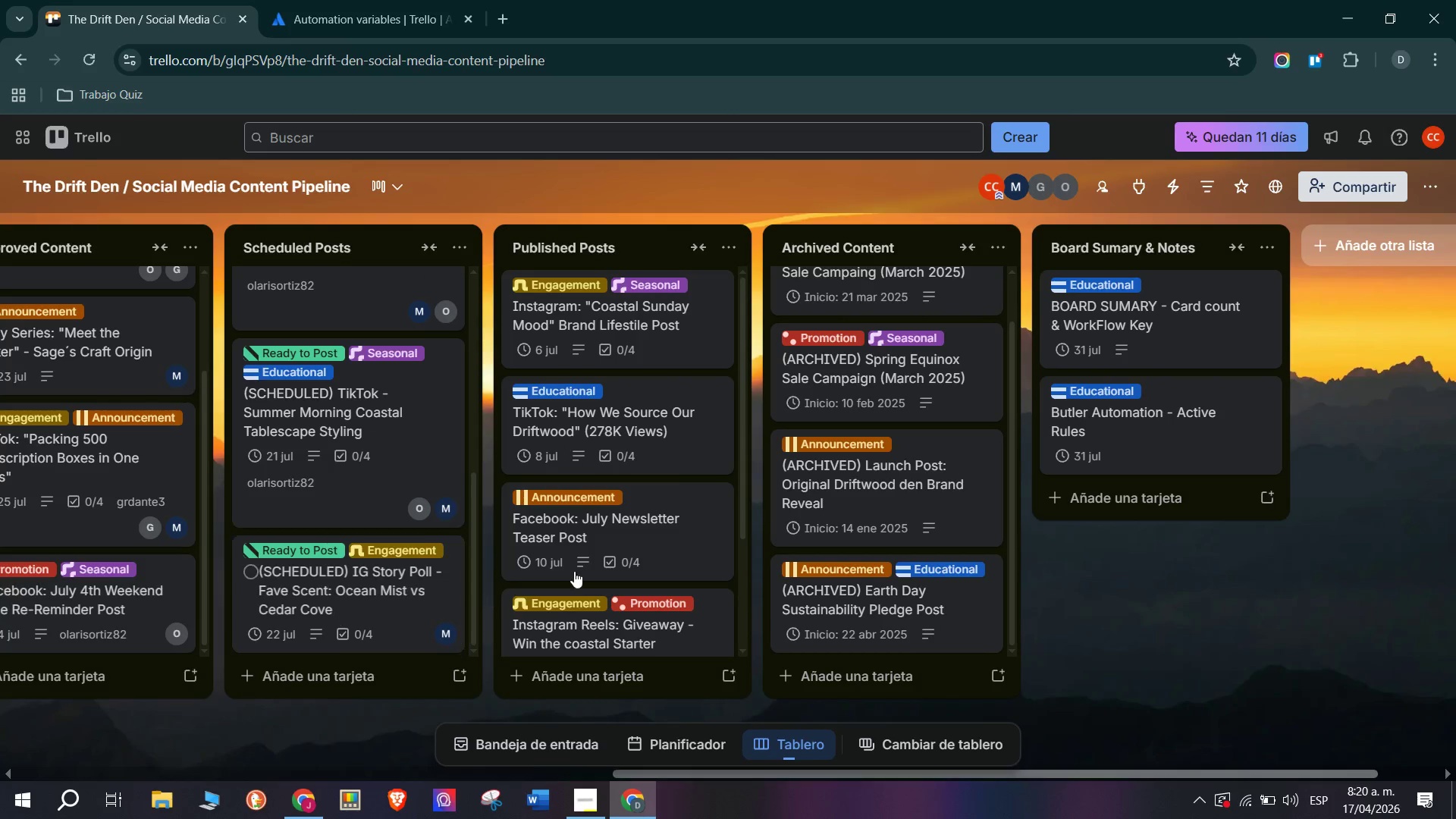 
scroll: coordinate [656, 371], scroll_direction: up, amount: 8.0
 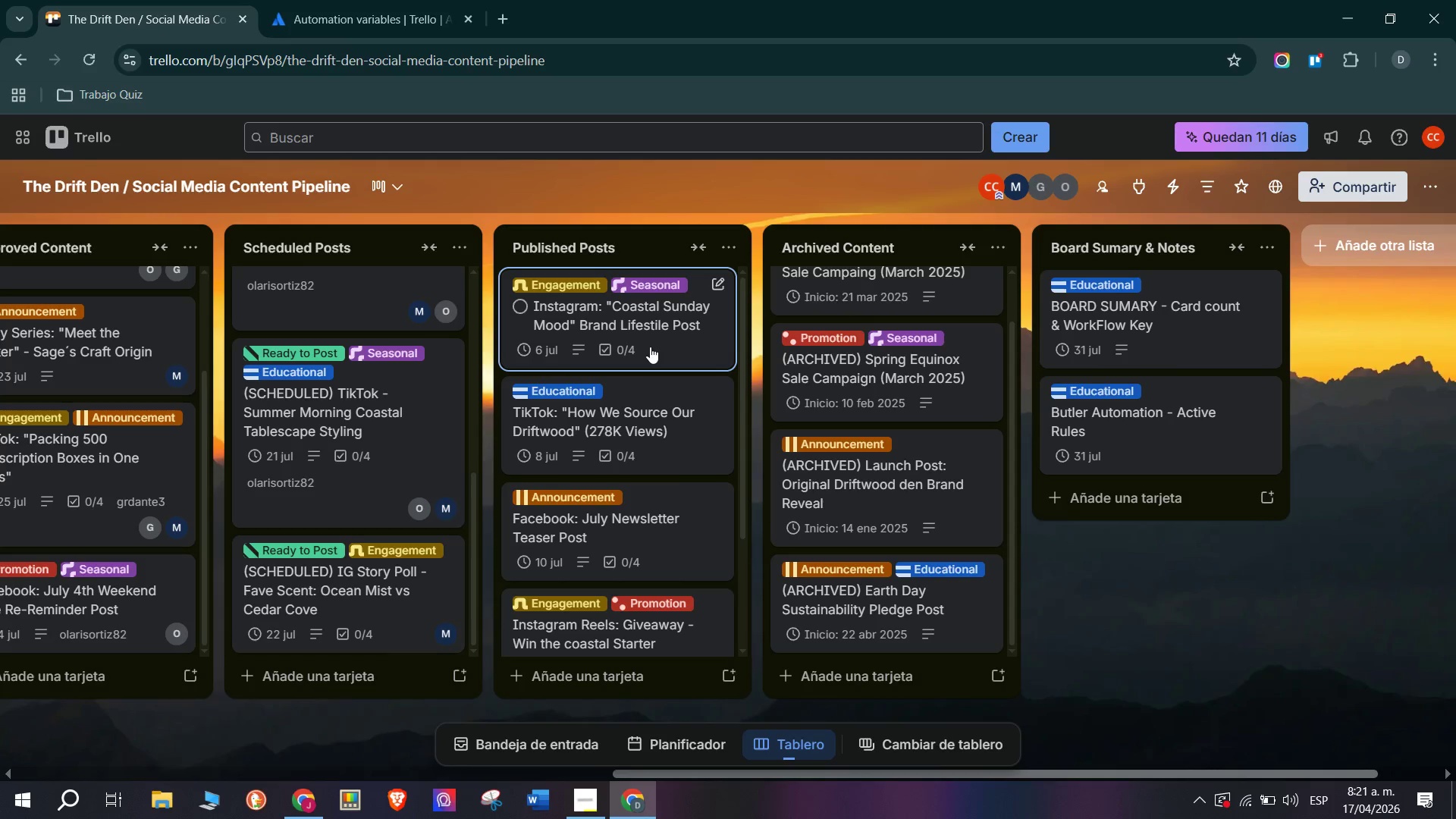 
left_click([650, 347])
 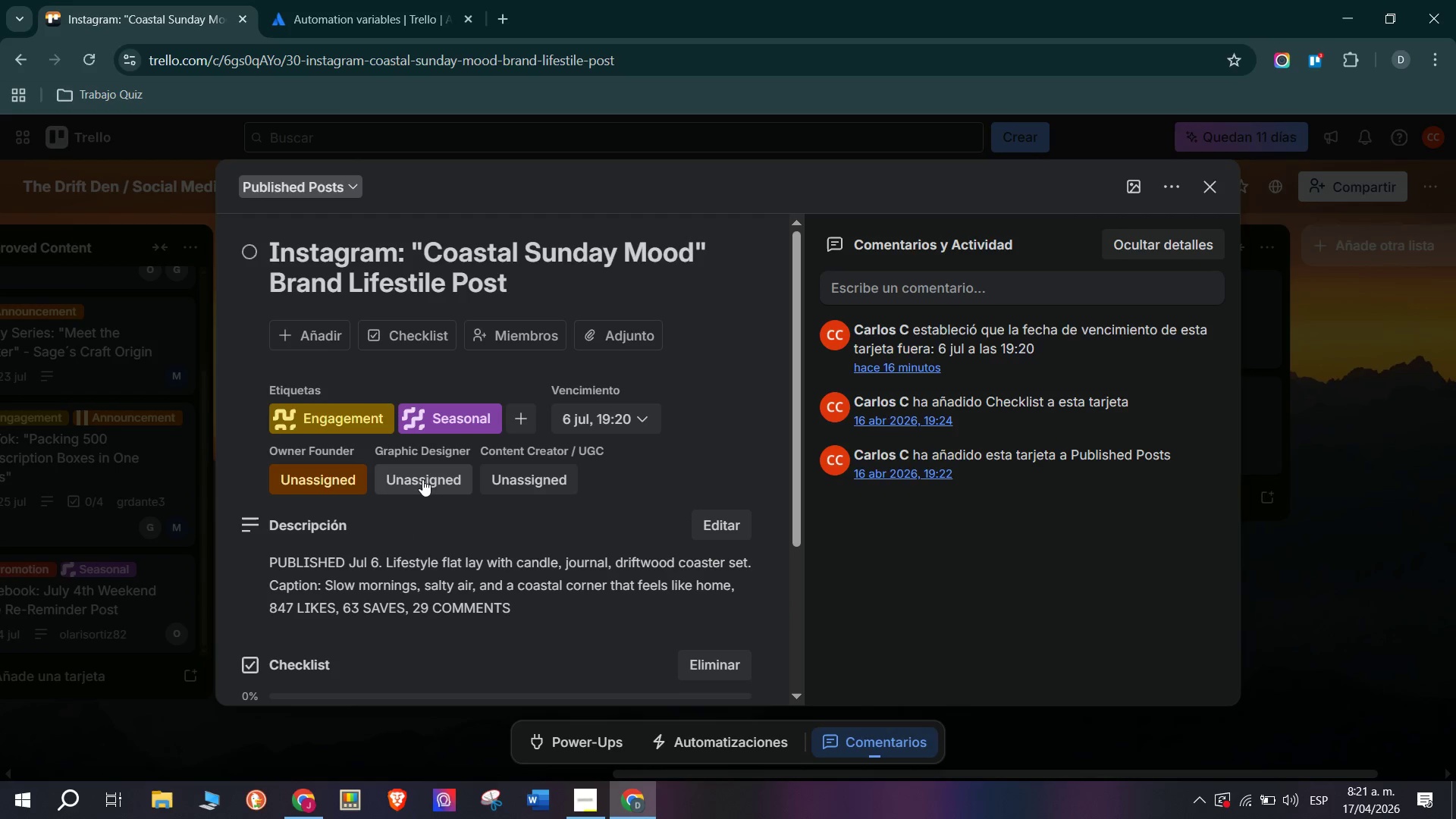 
left_click([422, 478])
 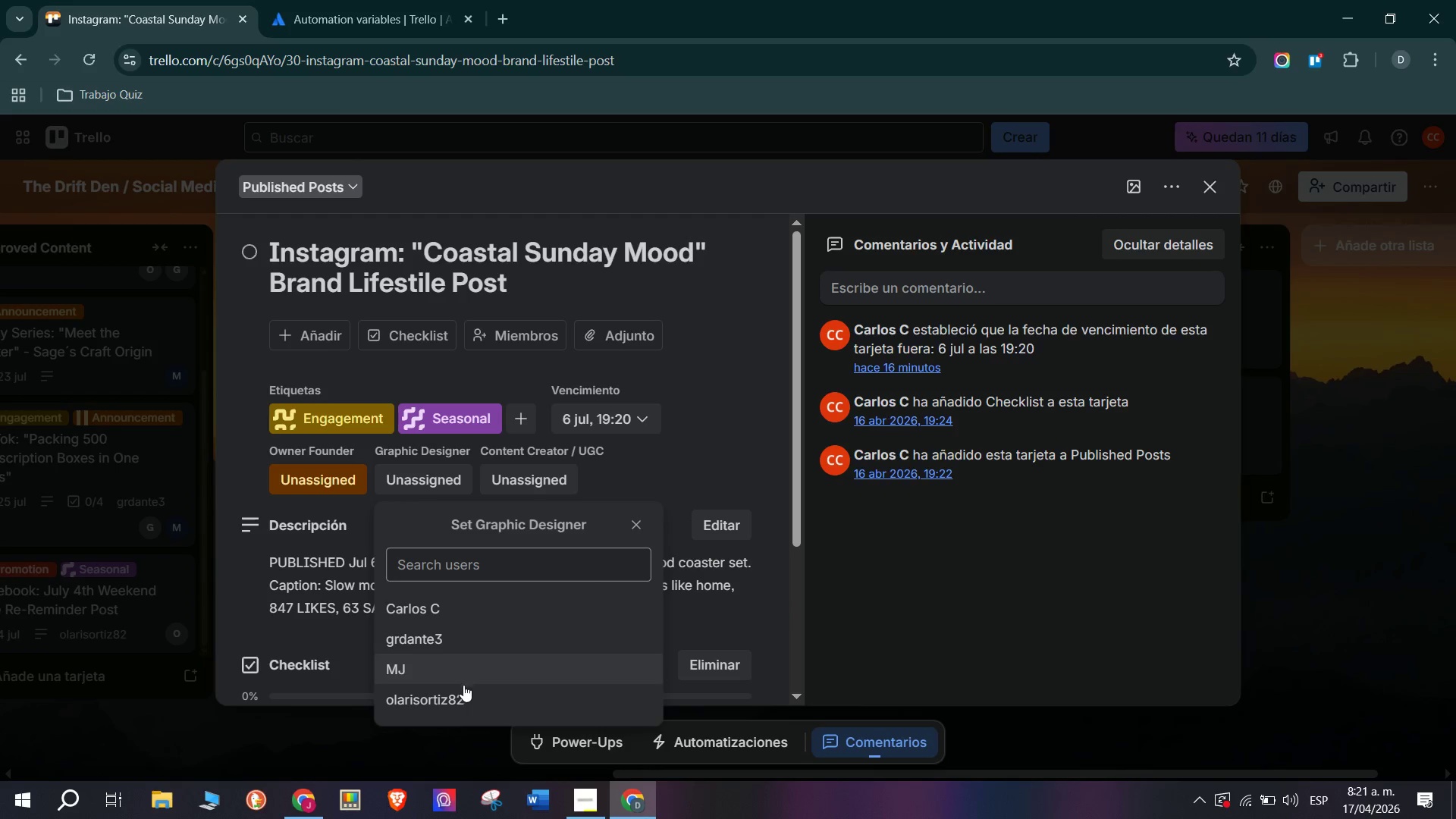 
left_click([475, 696])
 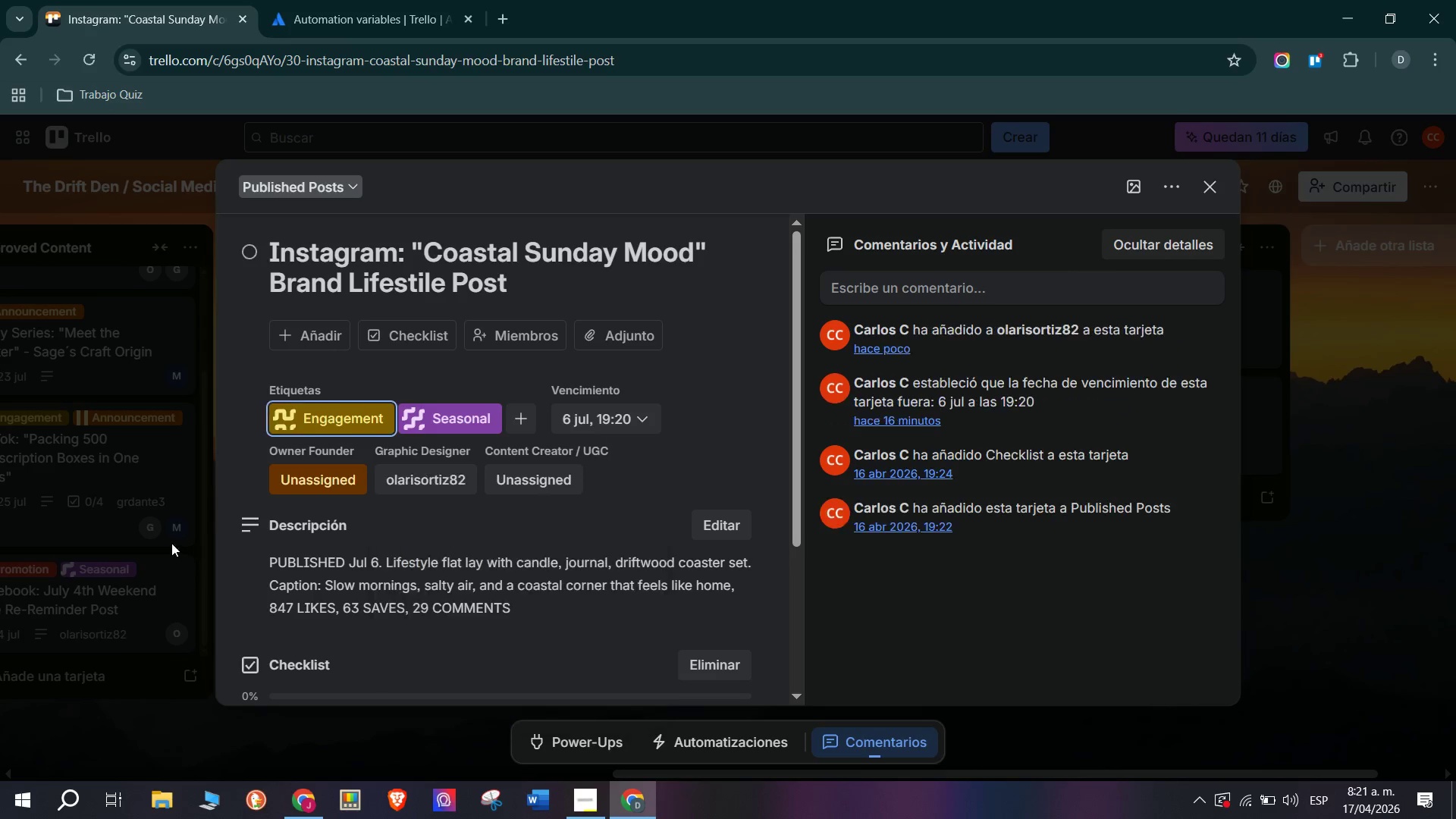 
left_click([171, 541])
 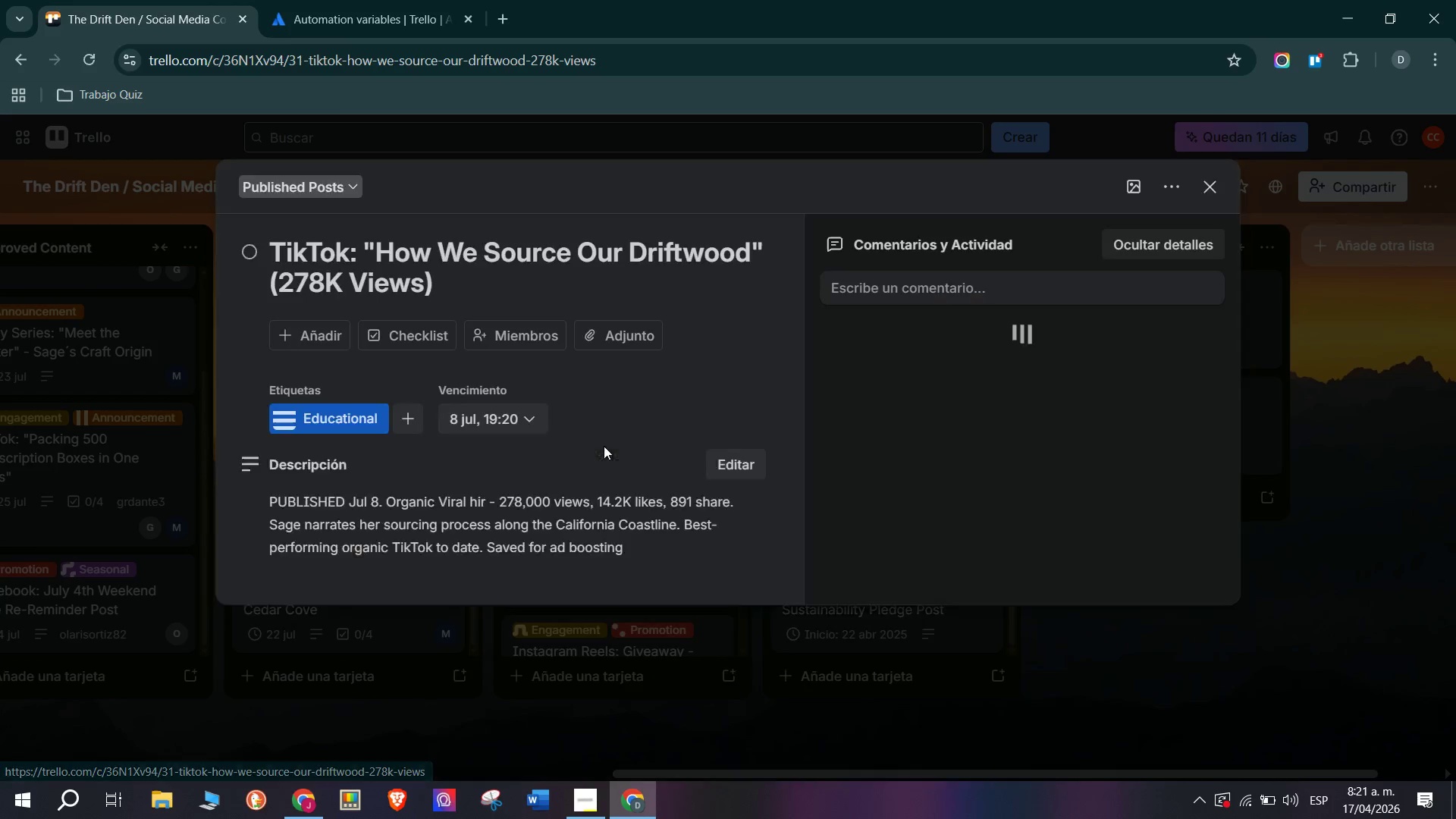 
left_click([590, 422])
 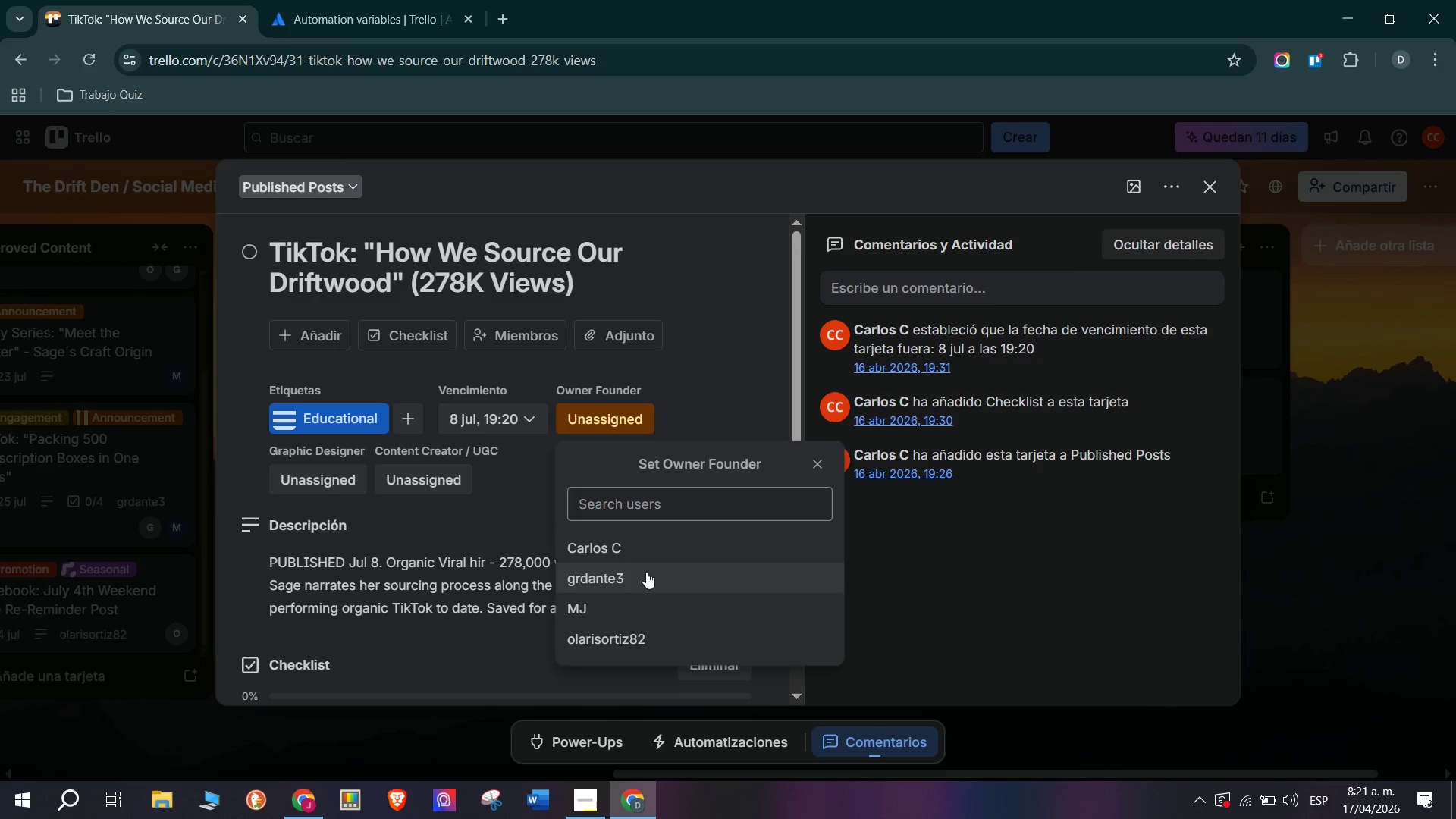 
wait(25.84)
 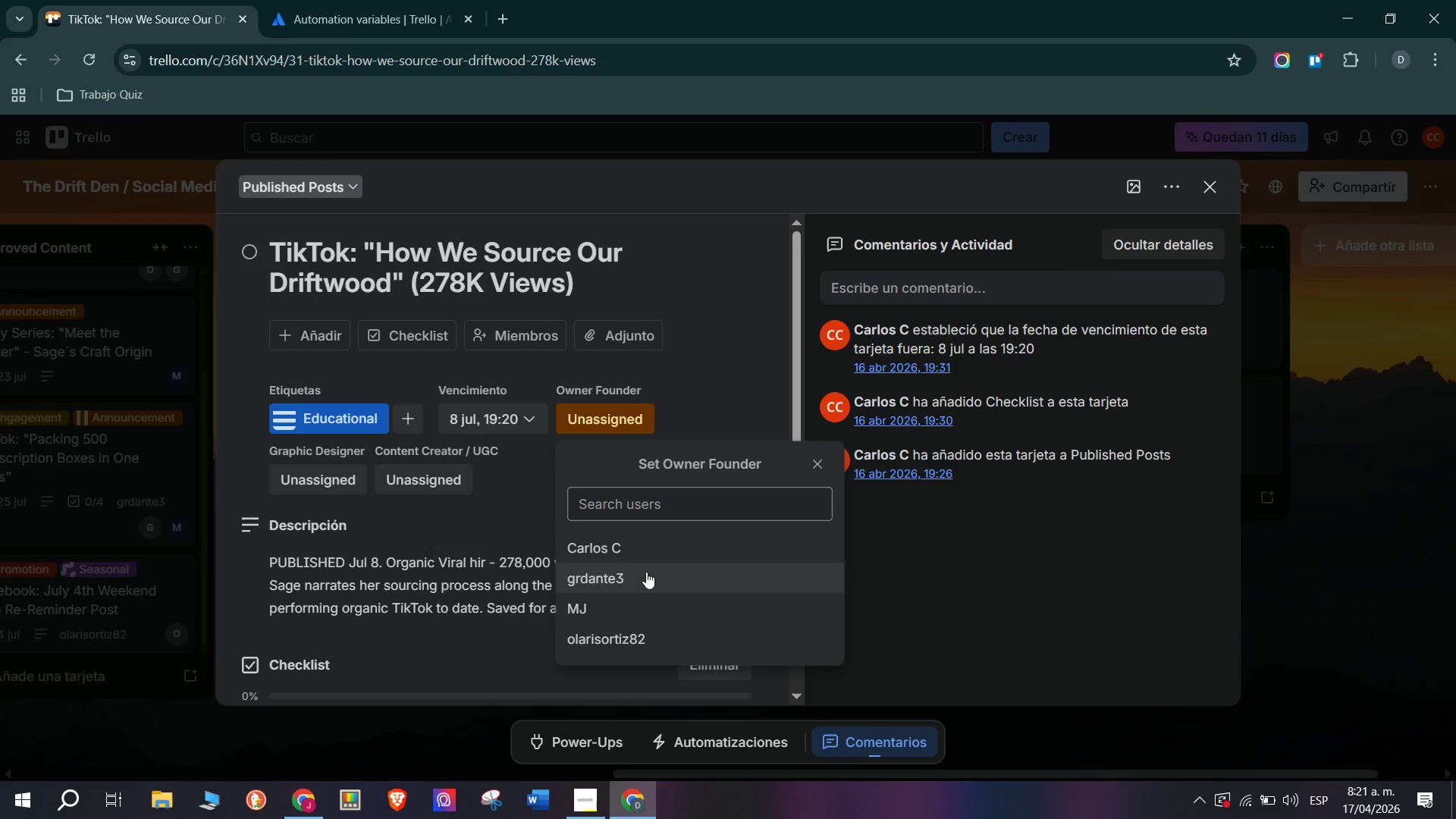 
left_click([627, 604])
 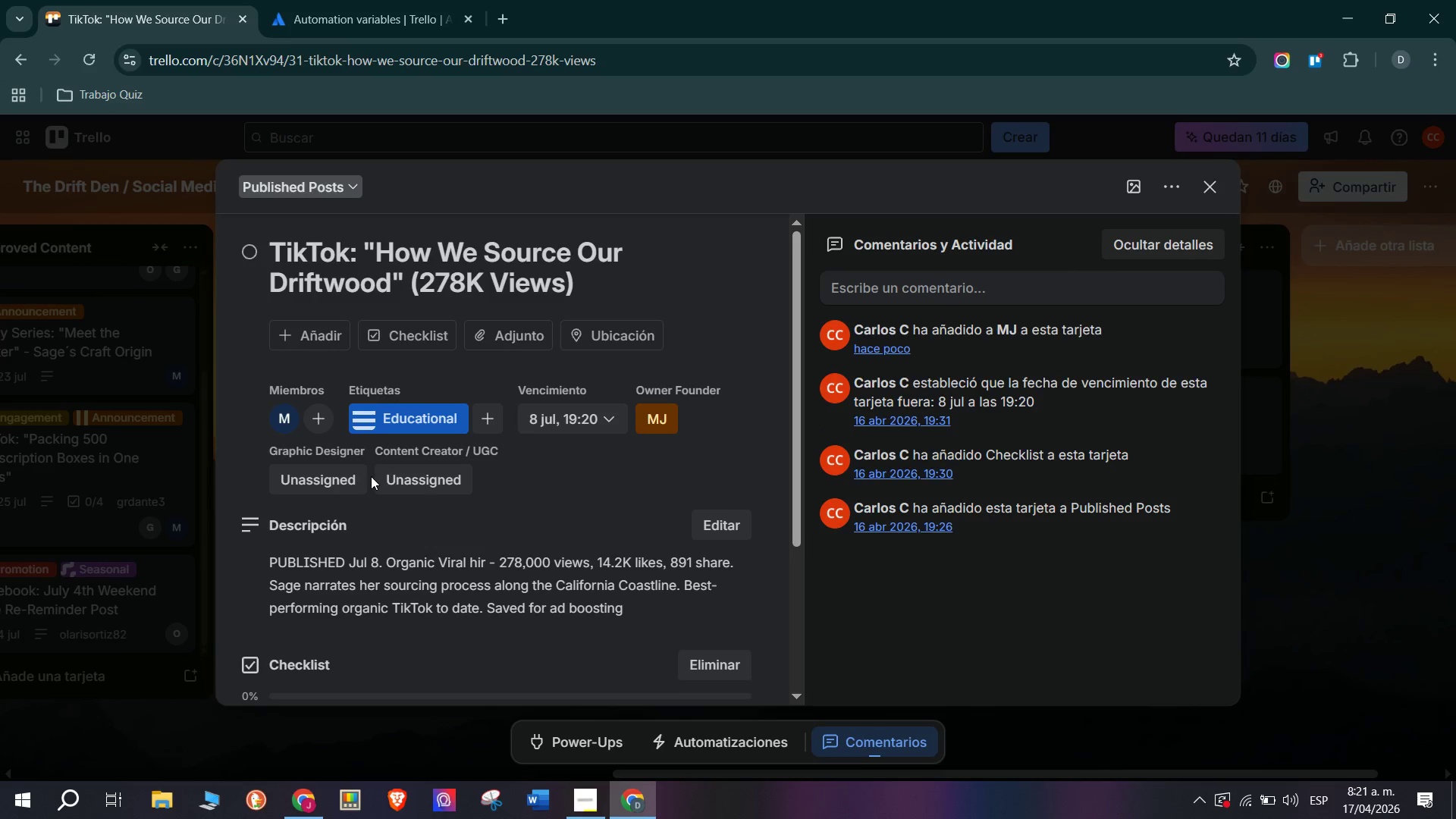 
left_click([430, 482])
 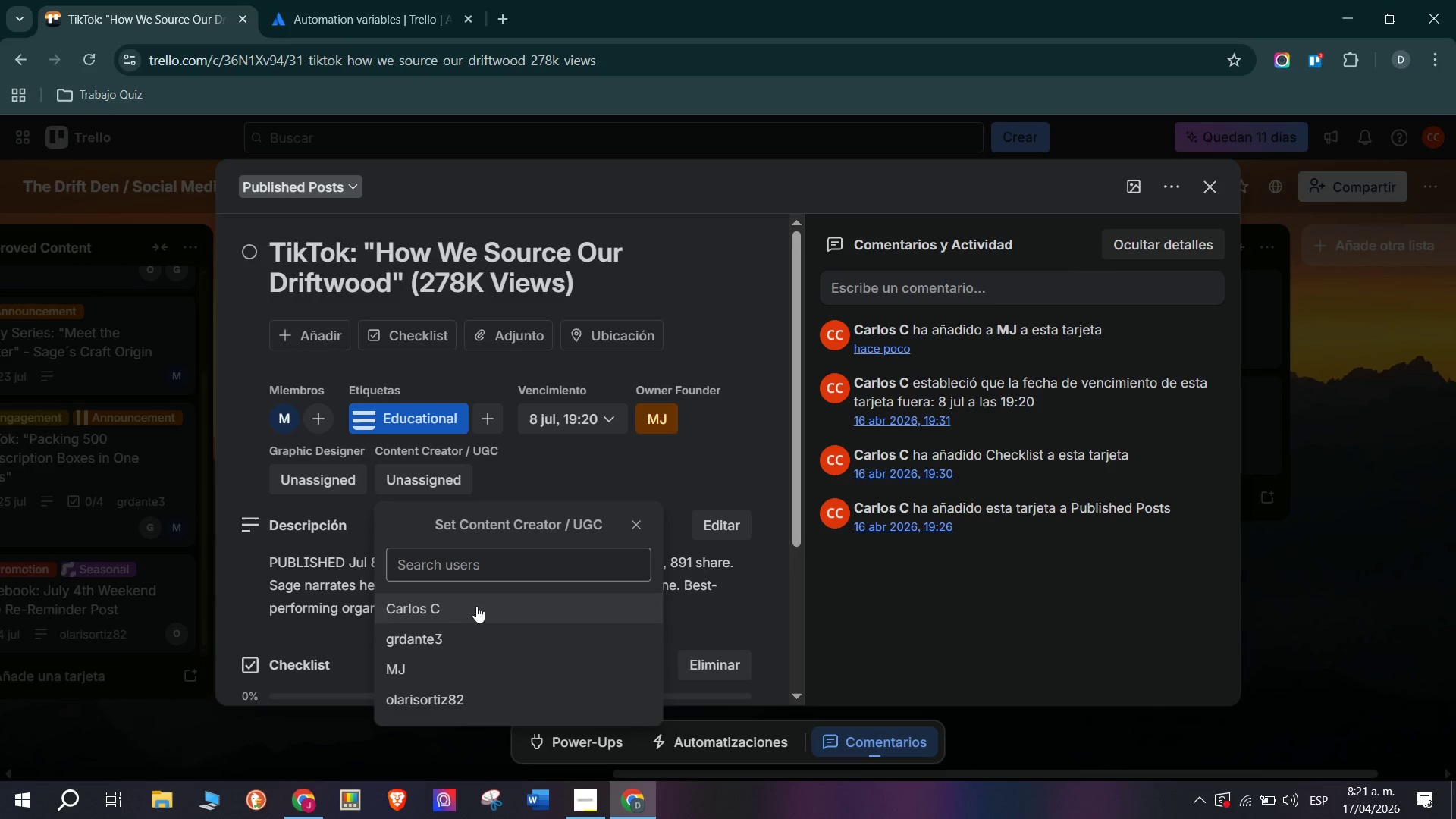 
left_click([497, 635])
 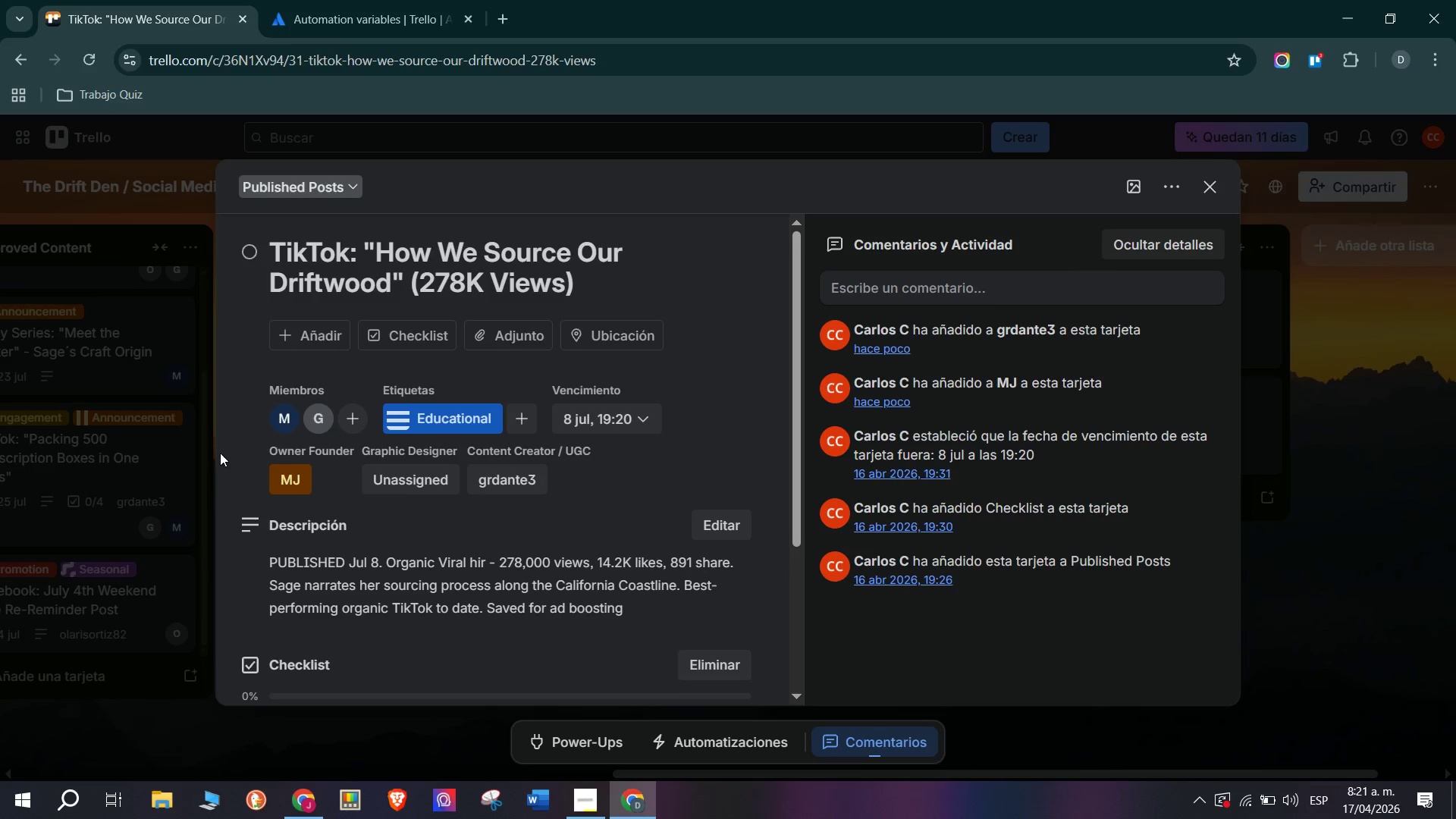 
left_click([187, 465])
 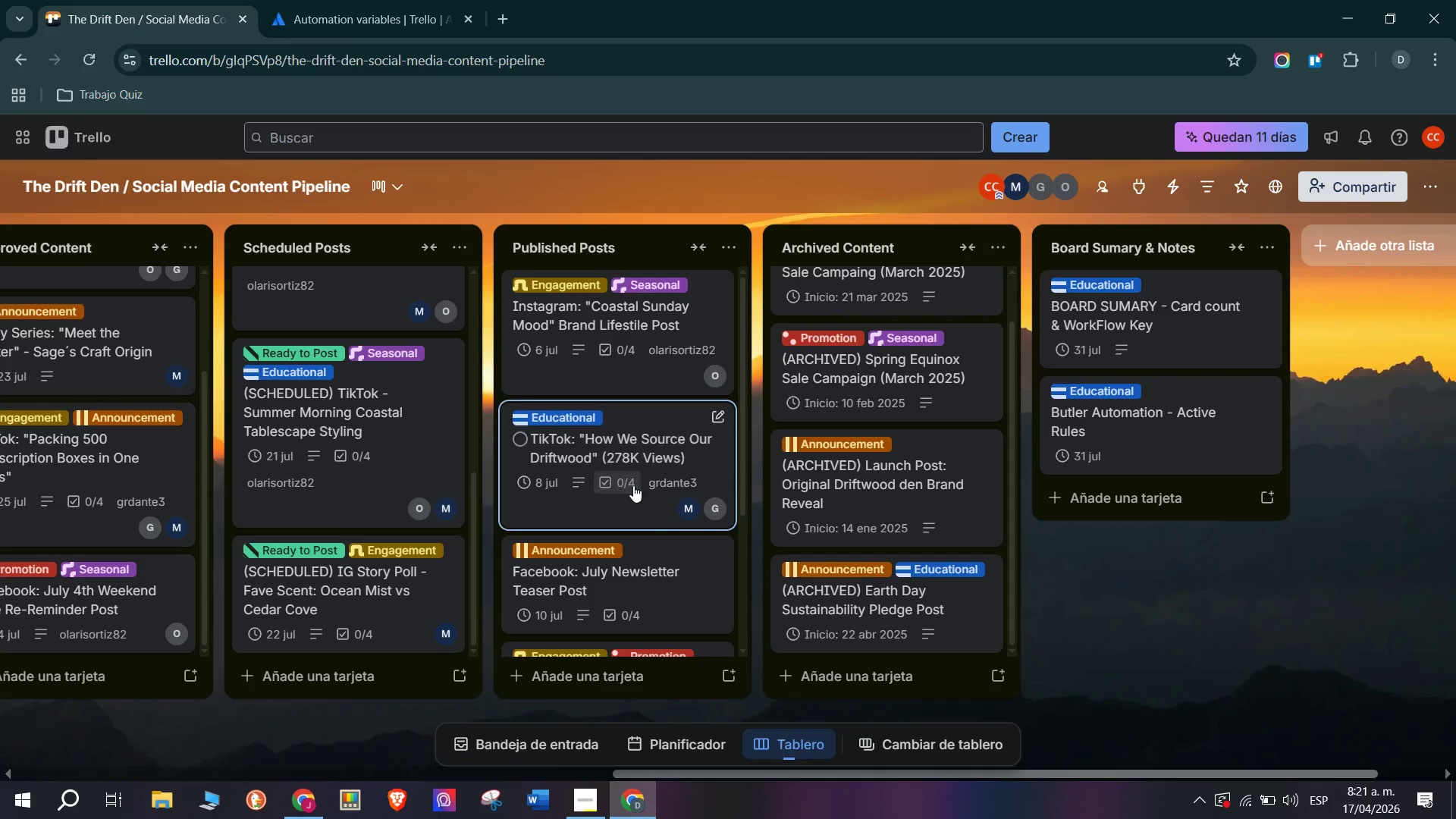 
scroll: coordinate [657, 557], scroll_direction: down, amount: 1.0
 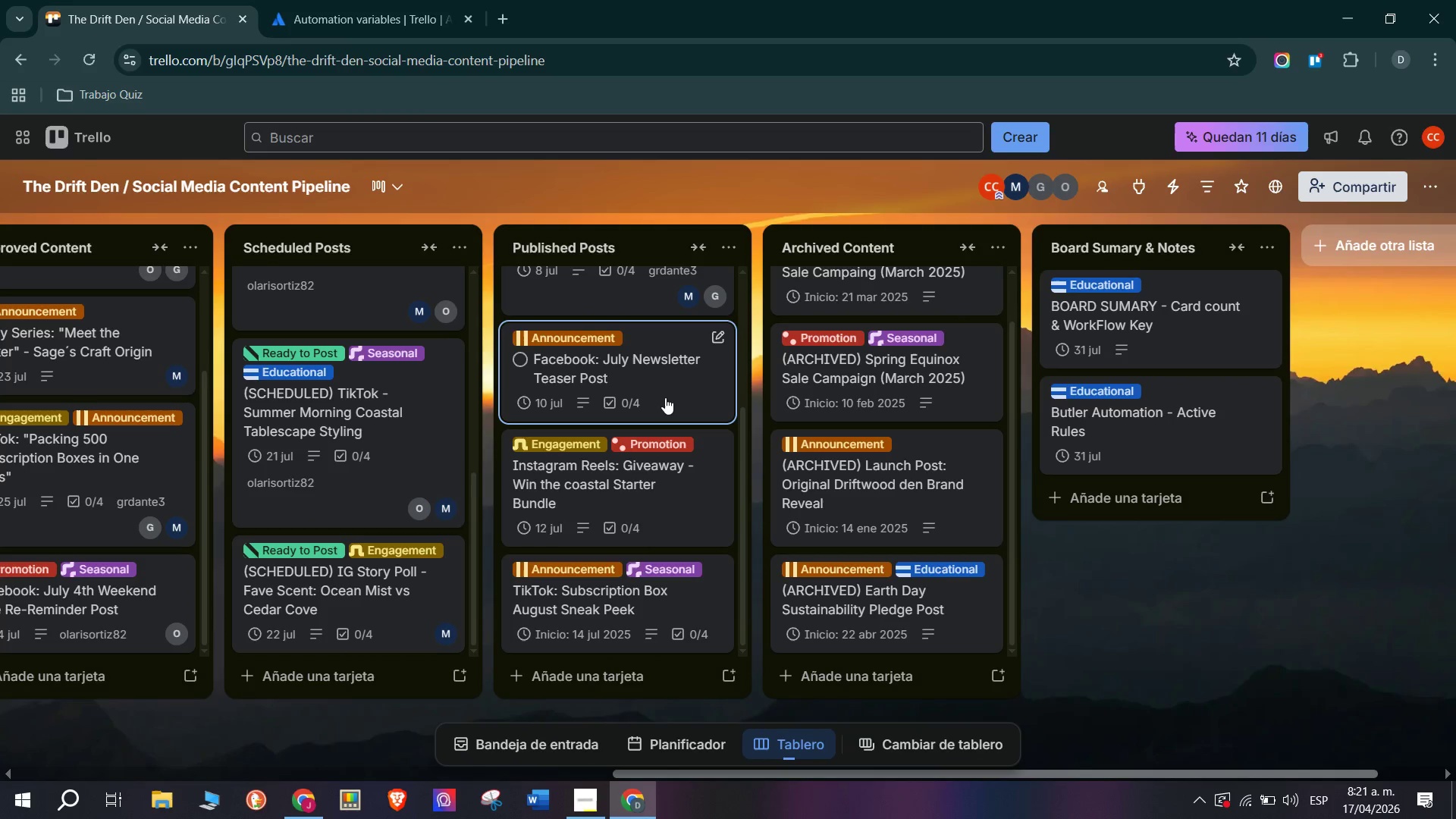 
left_click([665, 397])
 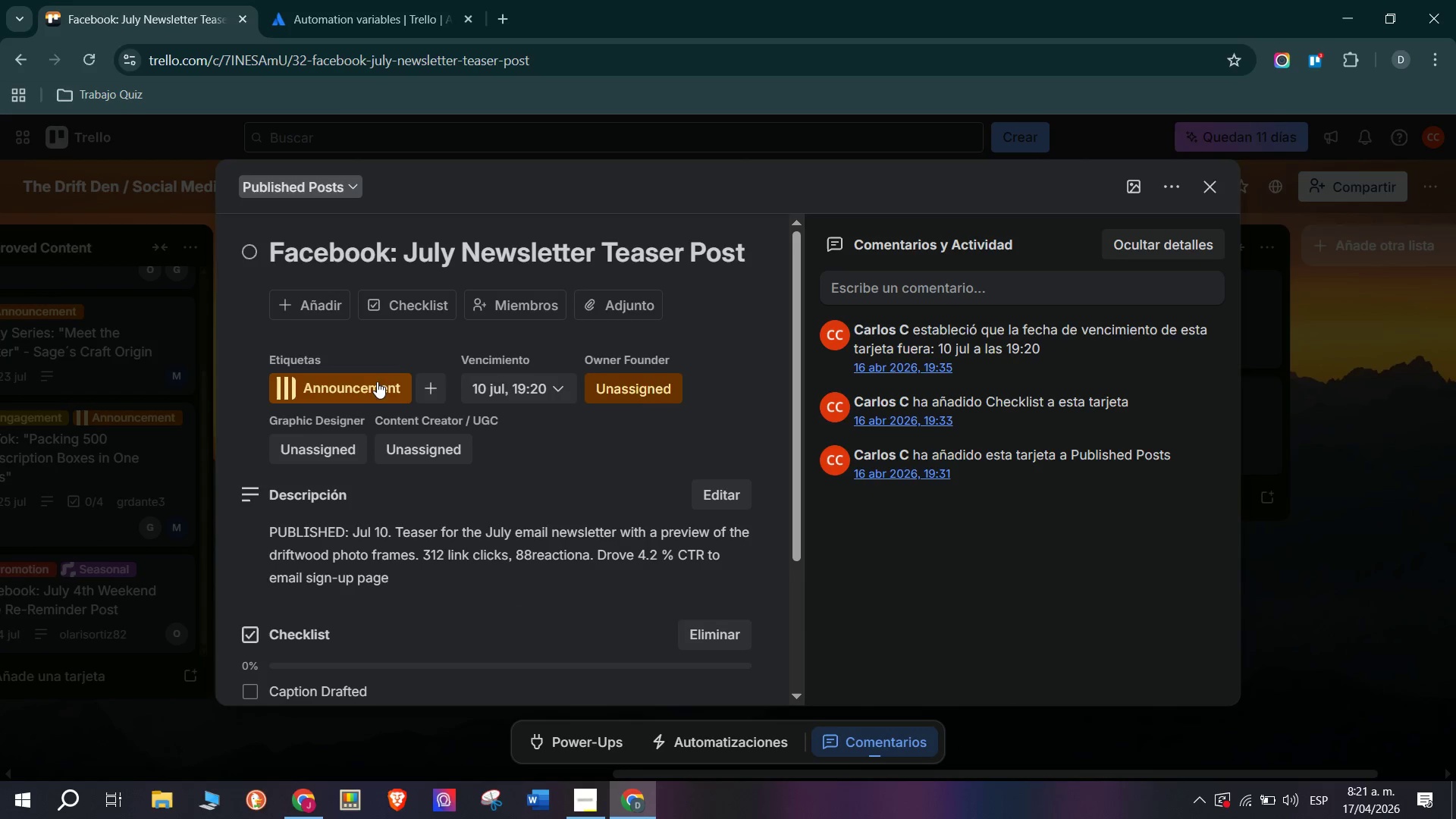 
left_click([623, 381])
 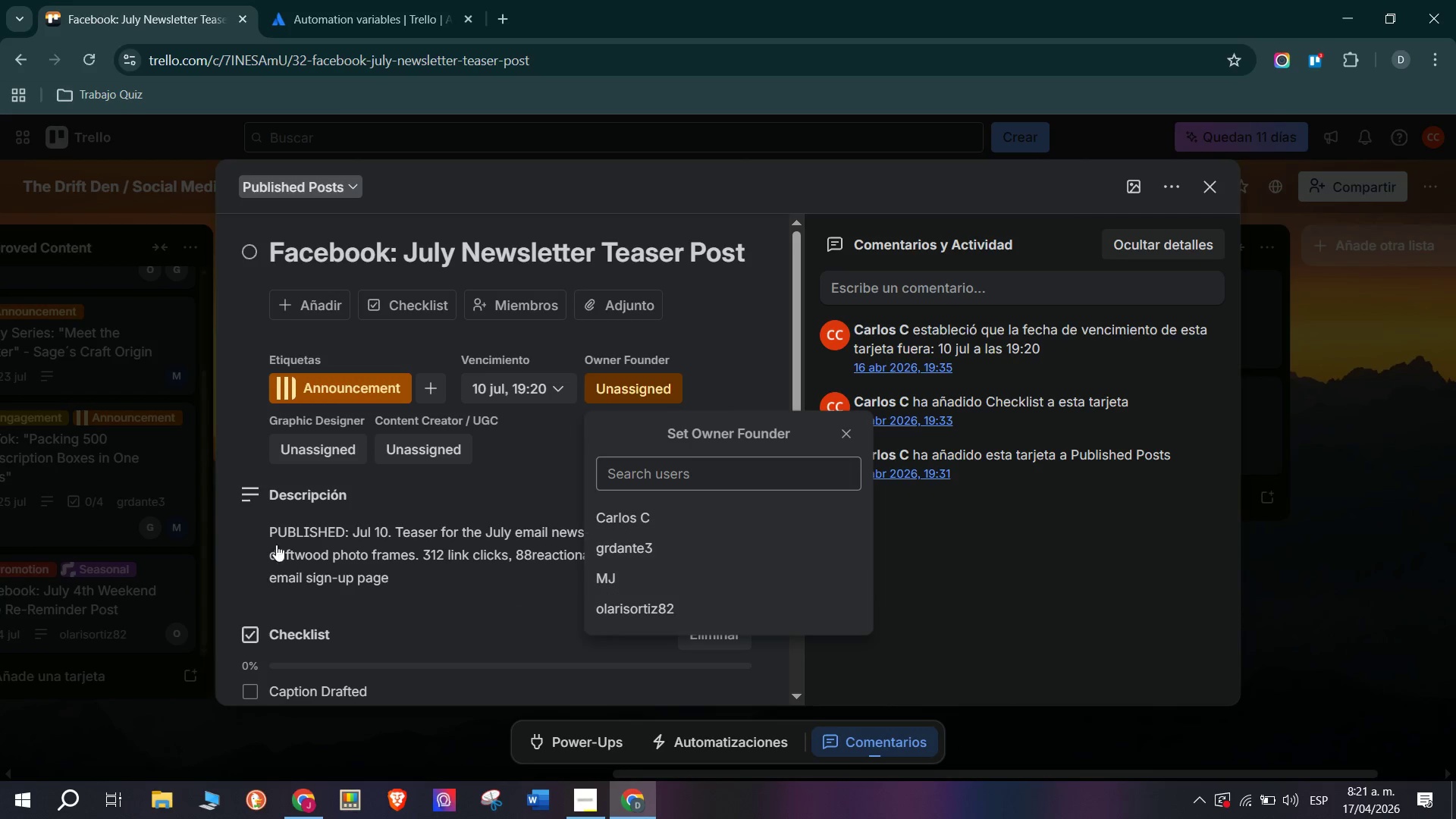 
left_click([212, 520])
 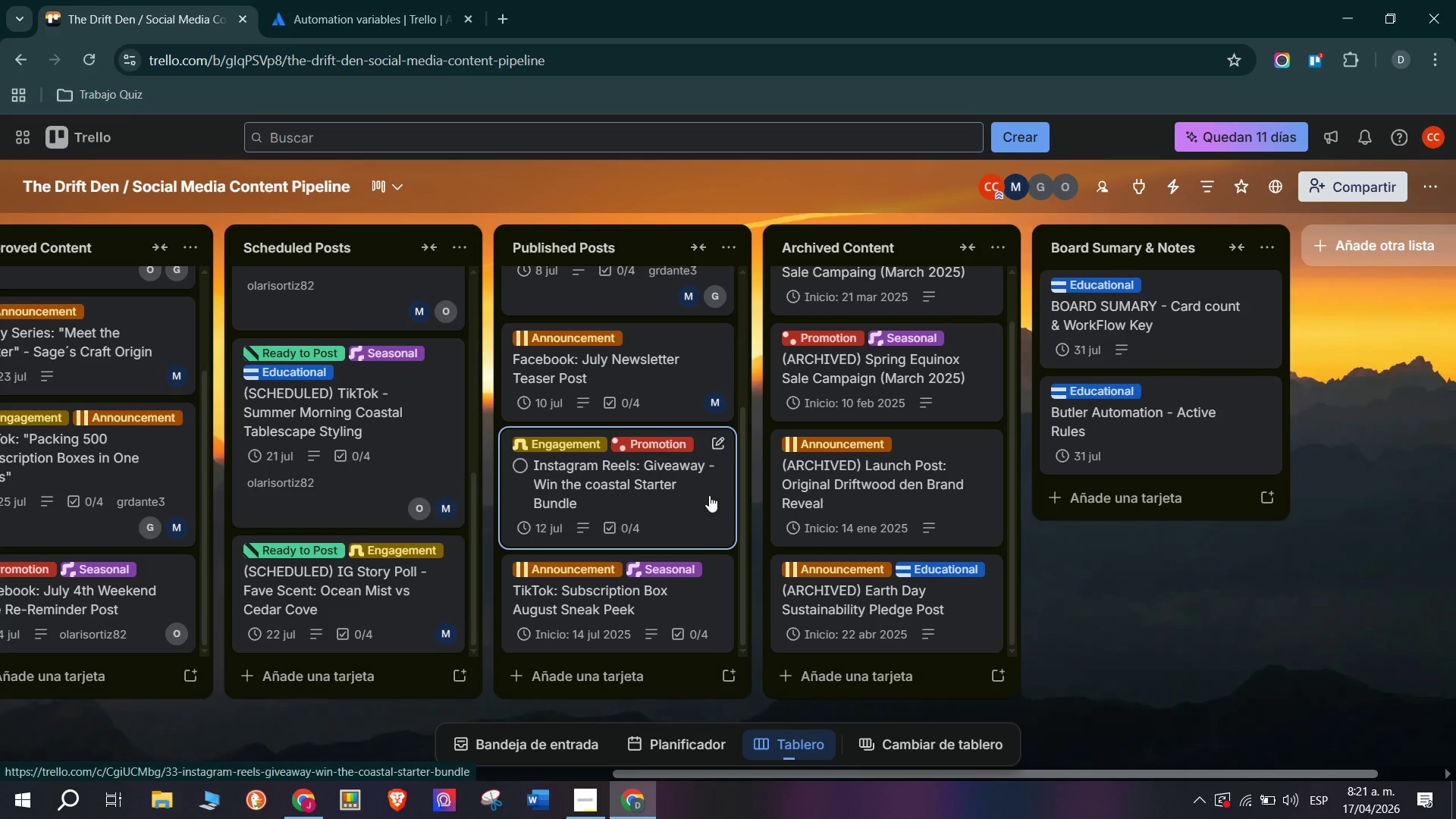 
left_click([700, 498])
 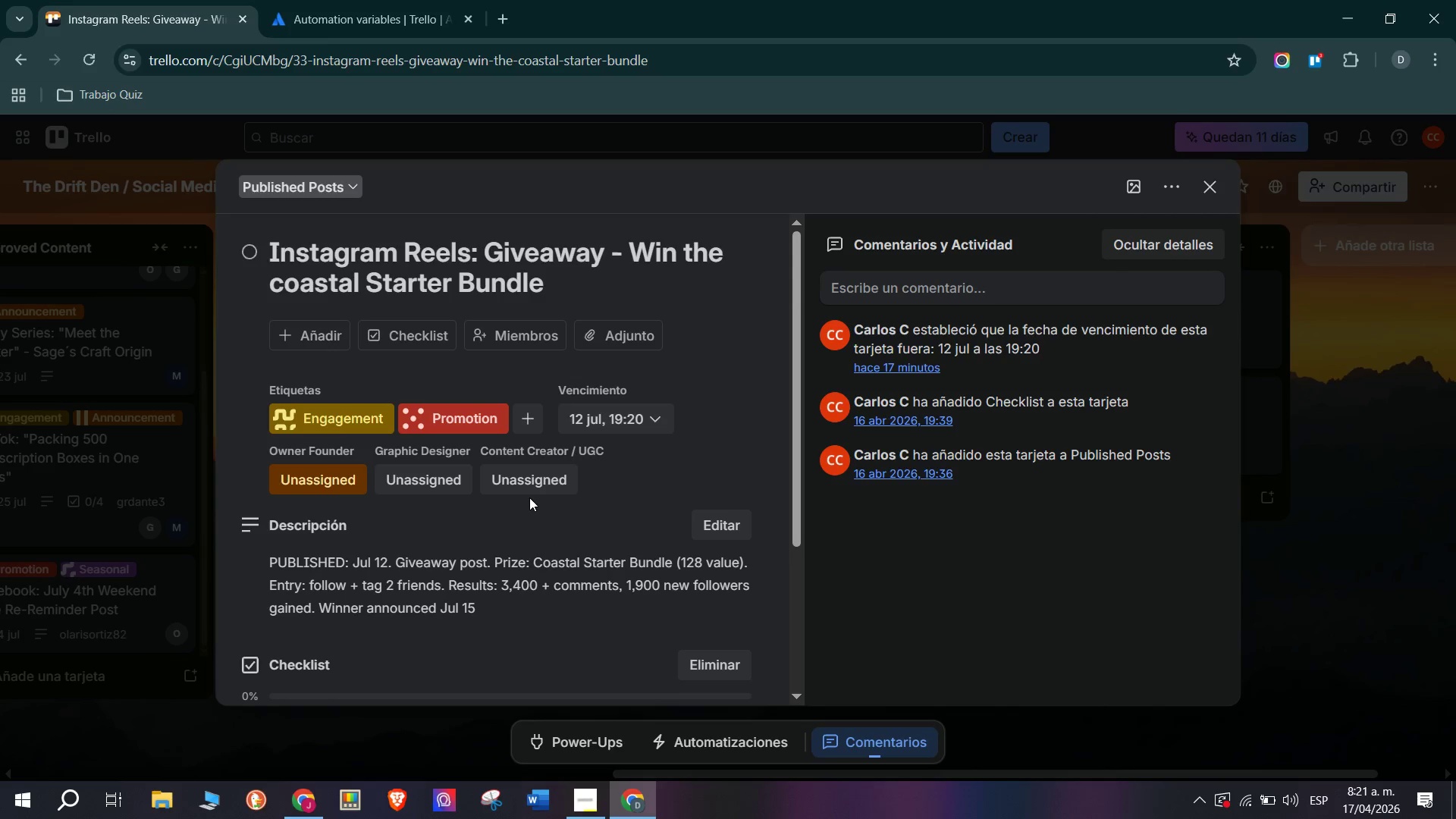 
wait(5.03)
 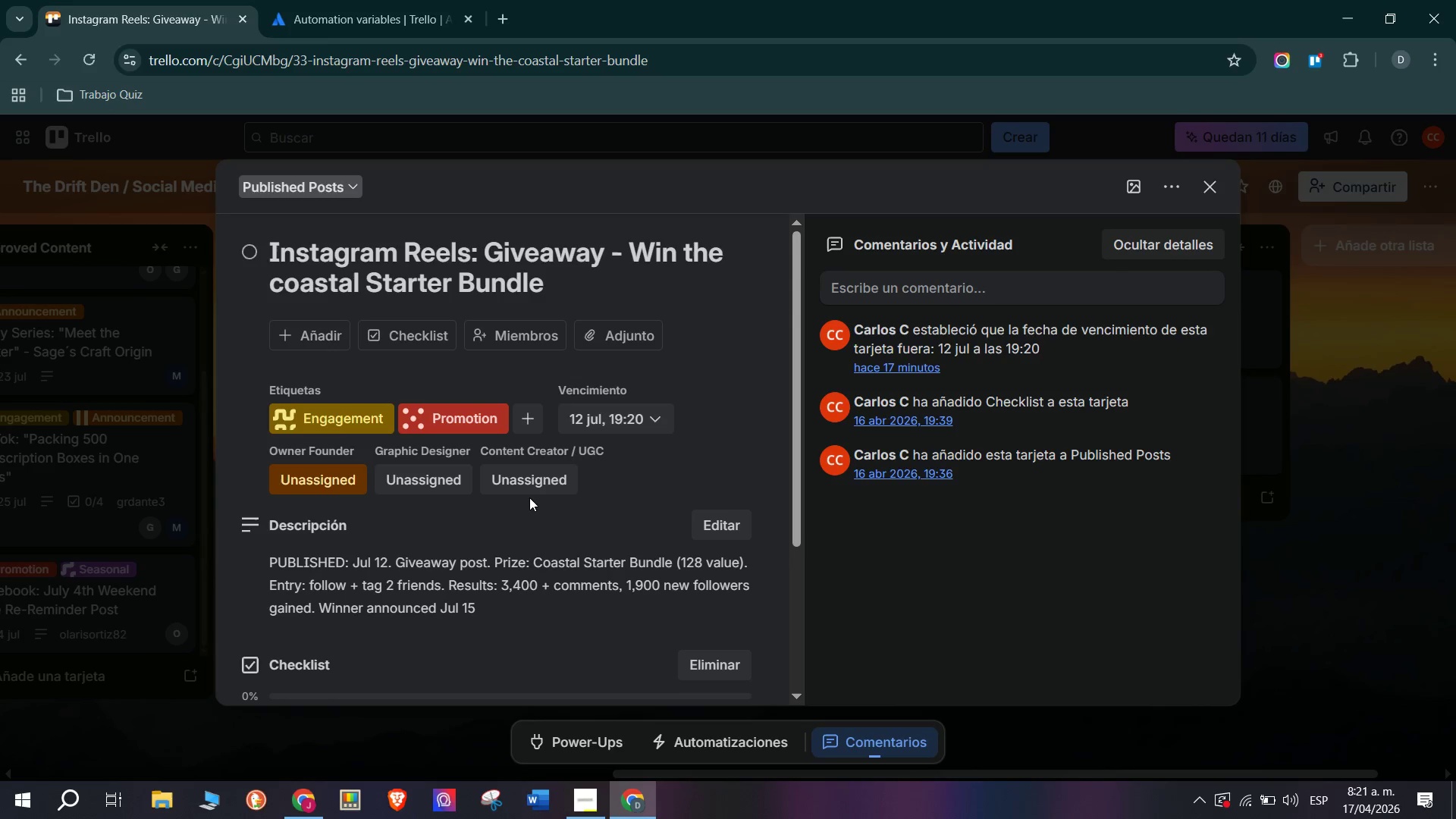 
left_click([450, 476])
 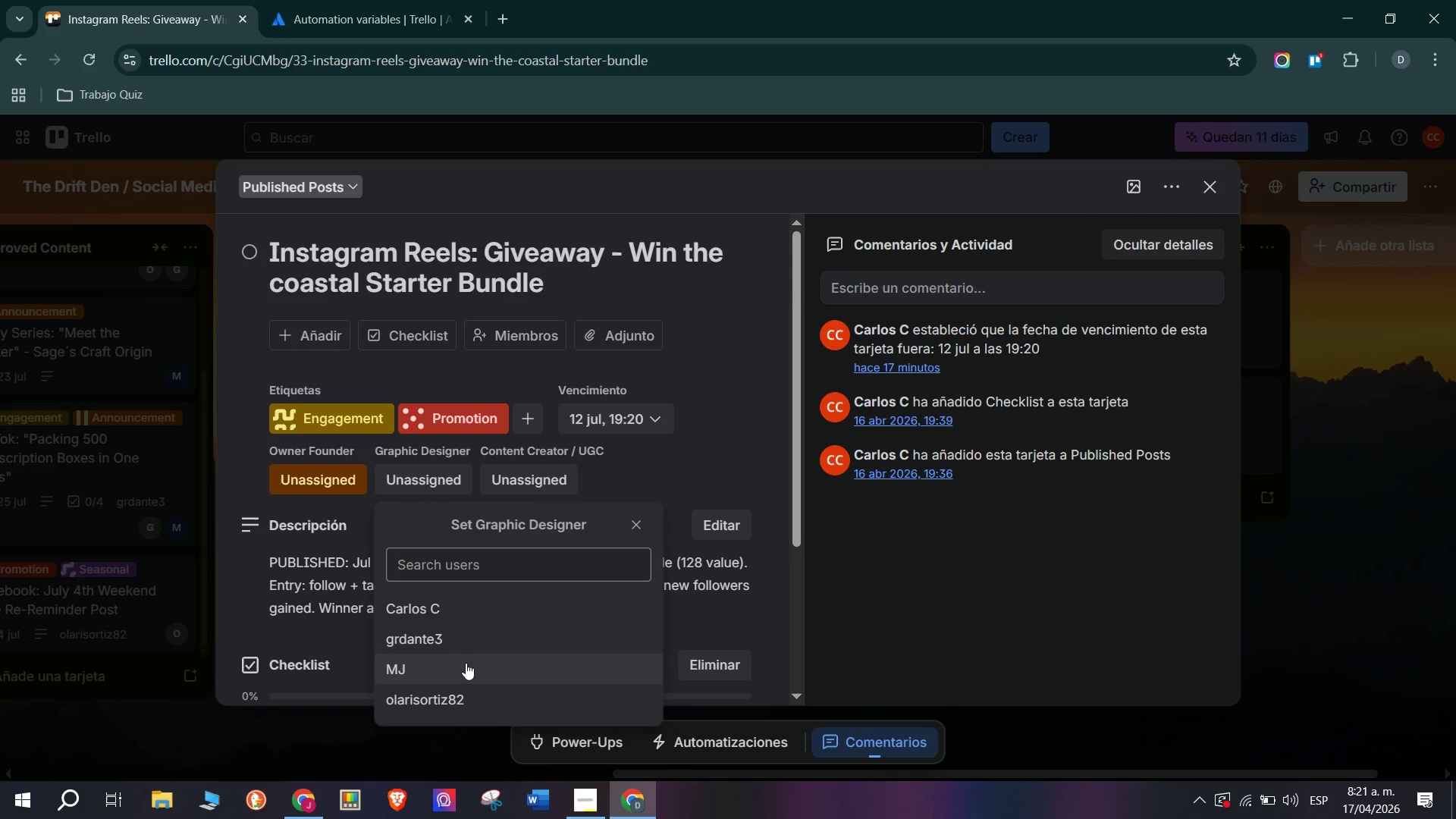 
left_click([485, 692])
 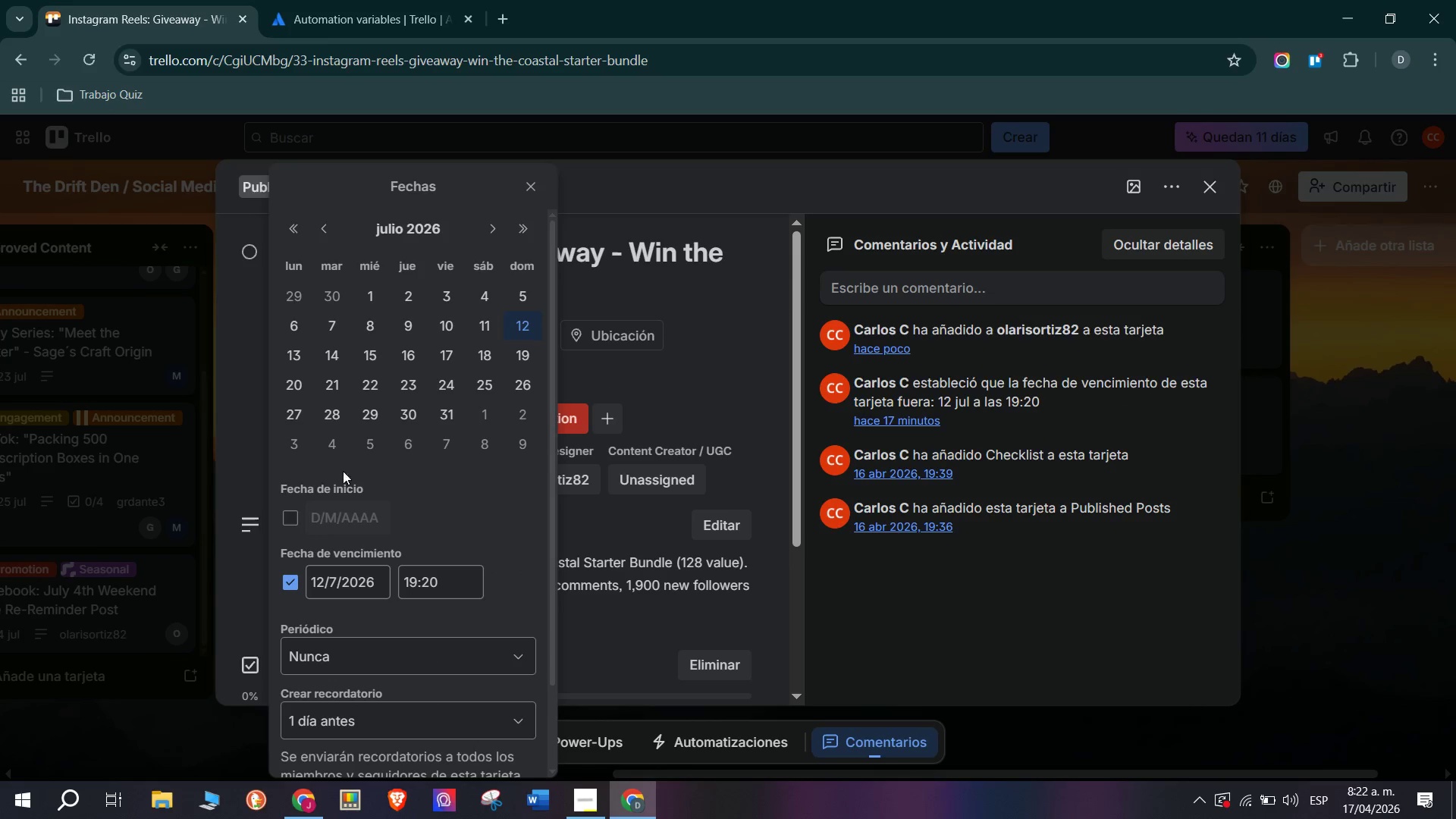 
left_click([621, 503])
 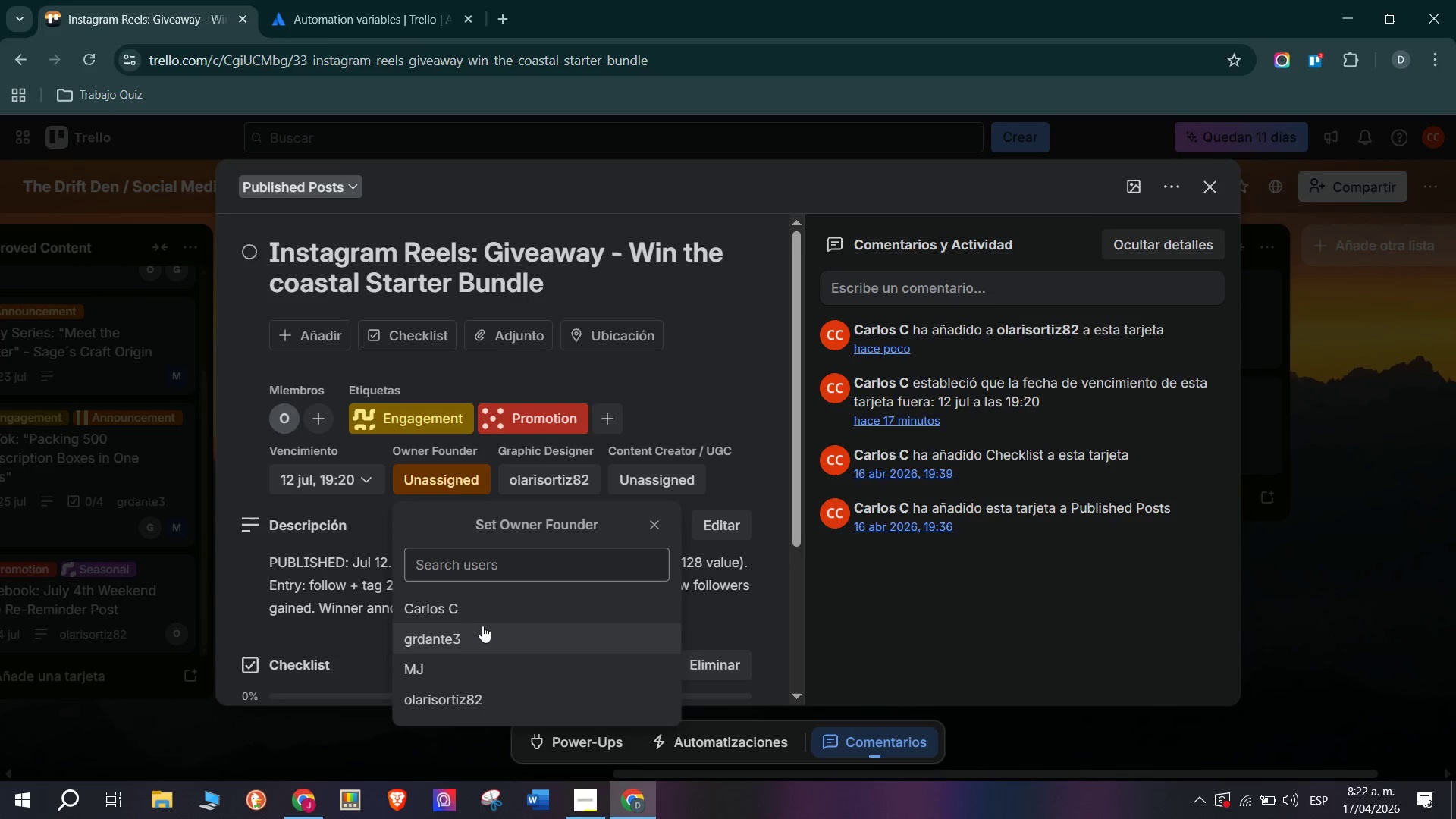 
left_click([498, 661])
 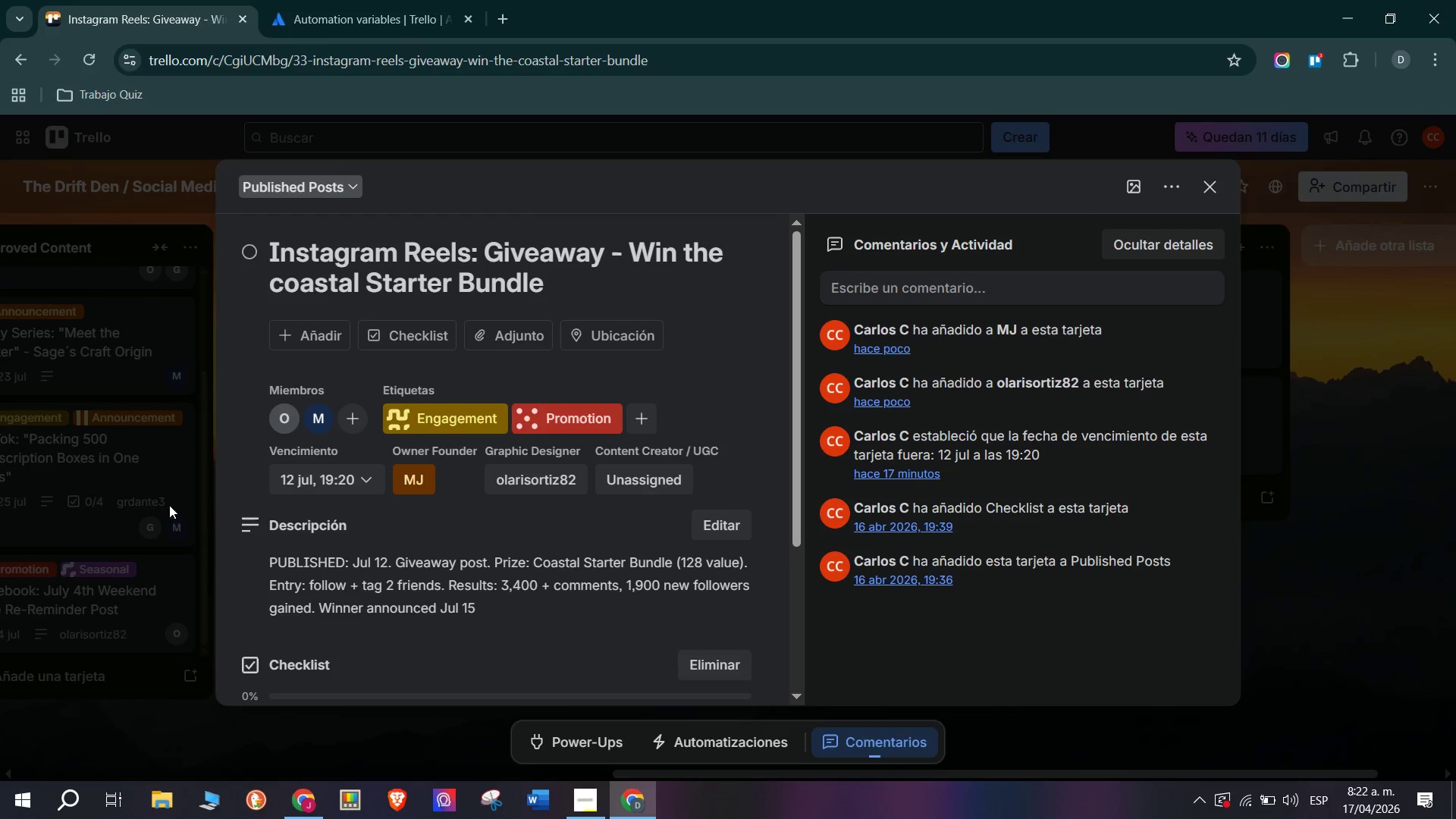 
left_click([180, 491])
 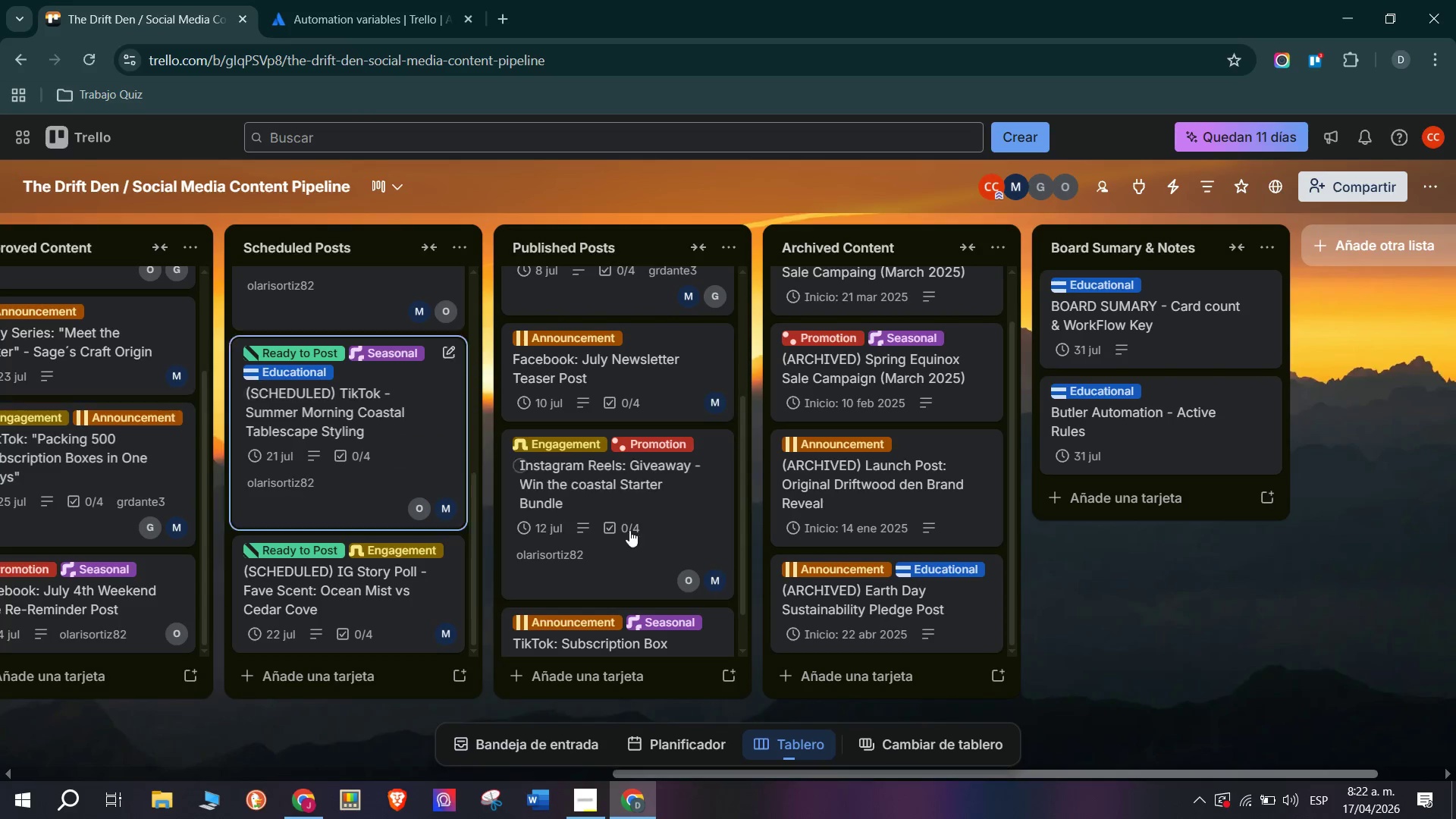 
scroll: coordinate [597, 551], scroll_direction: down, amount: 4.0
 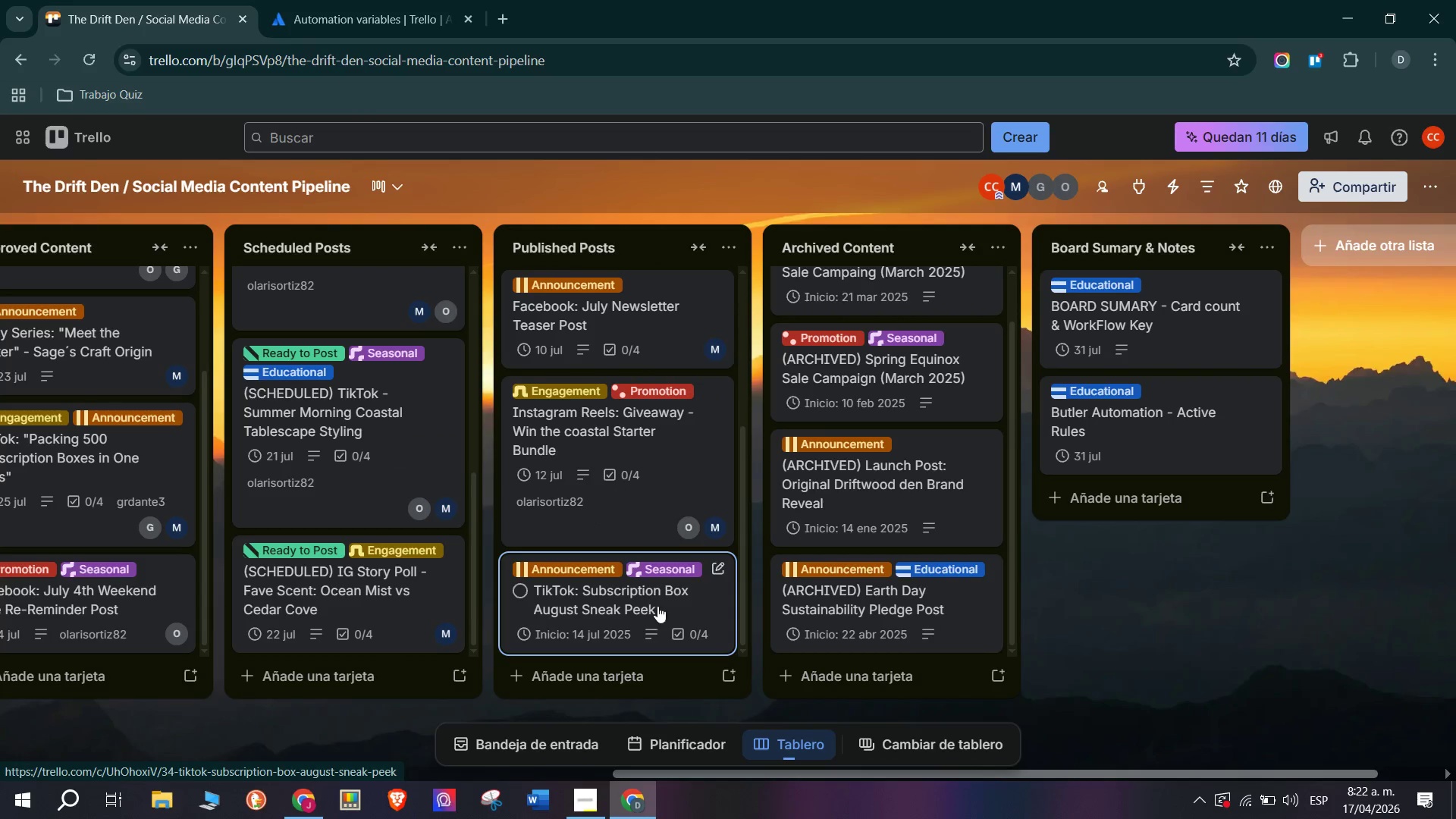 
left_click([661, 607])
 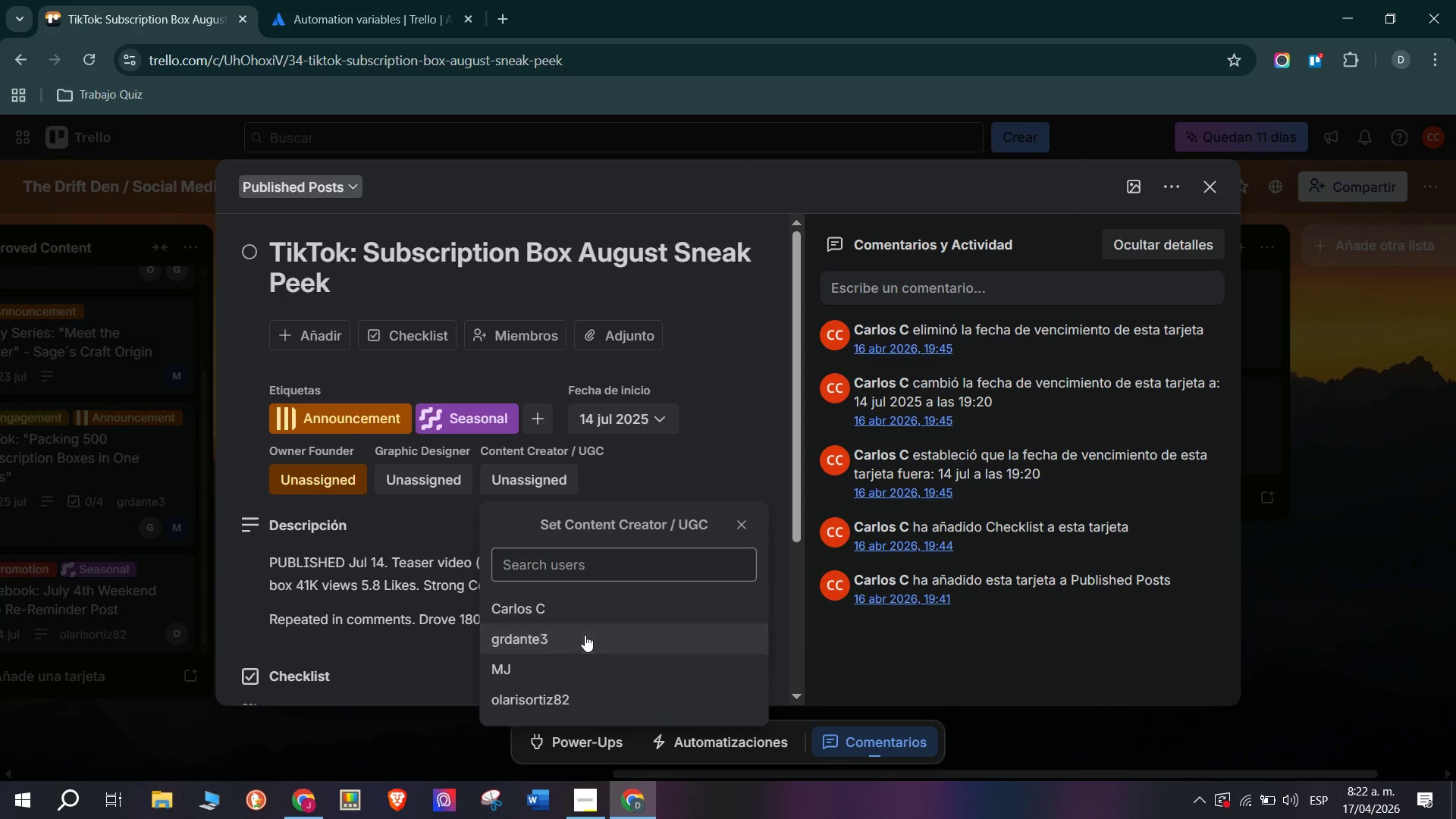 
wait(6.56)
 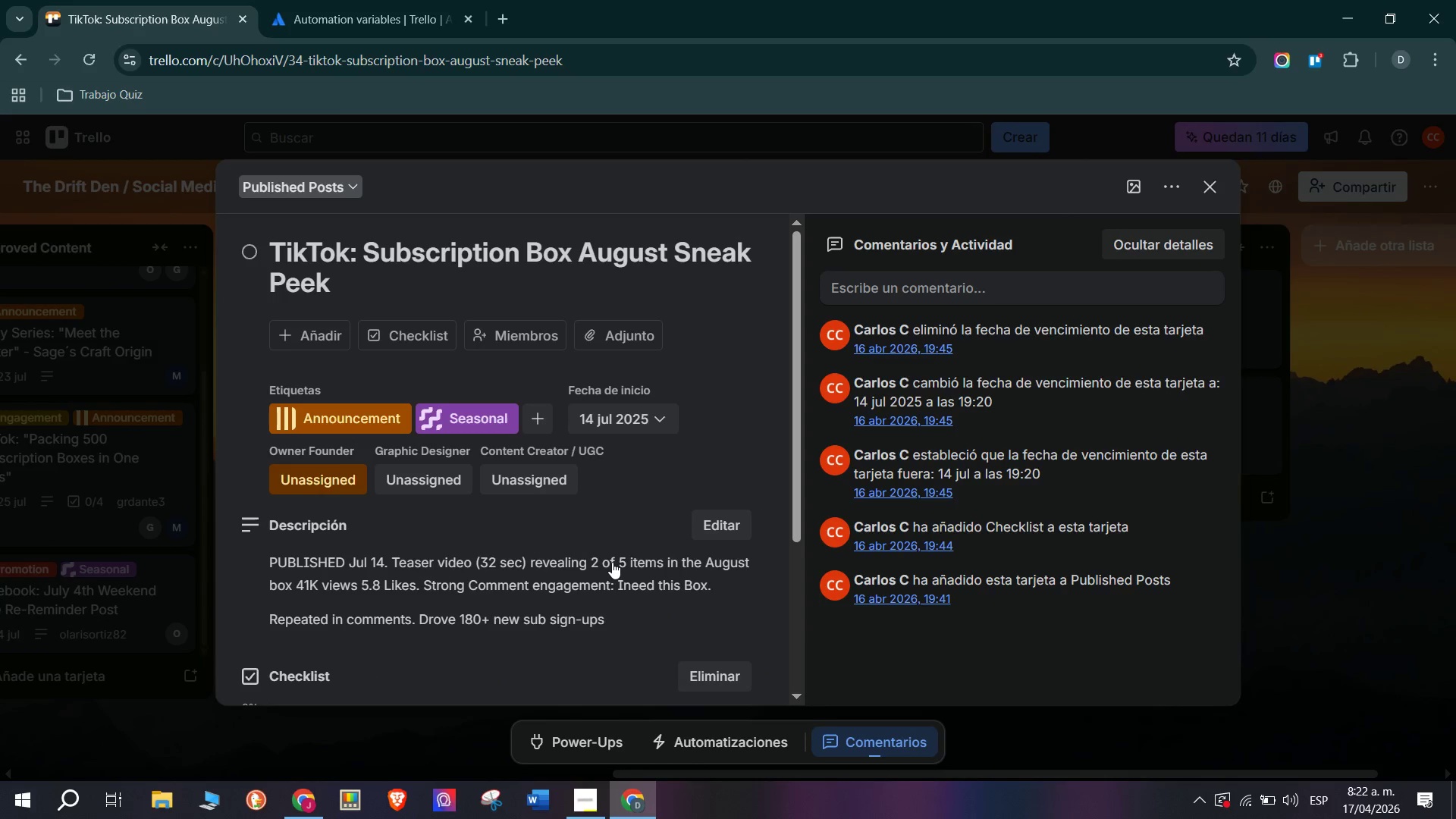 
scroll: coordinate [880, 593], scroll_direction: up, amount: 3.0
 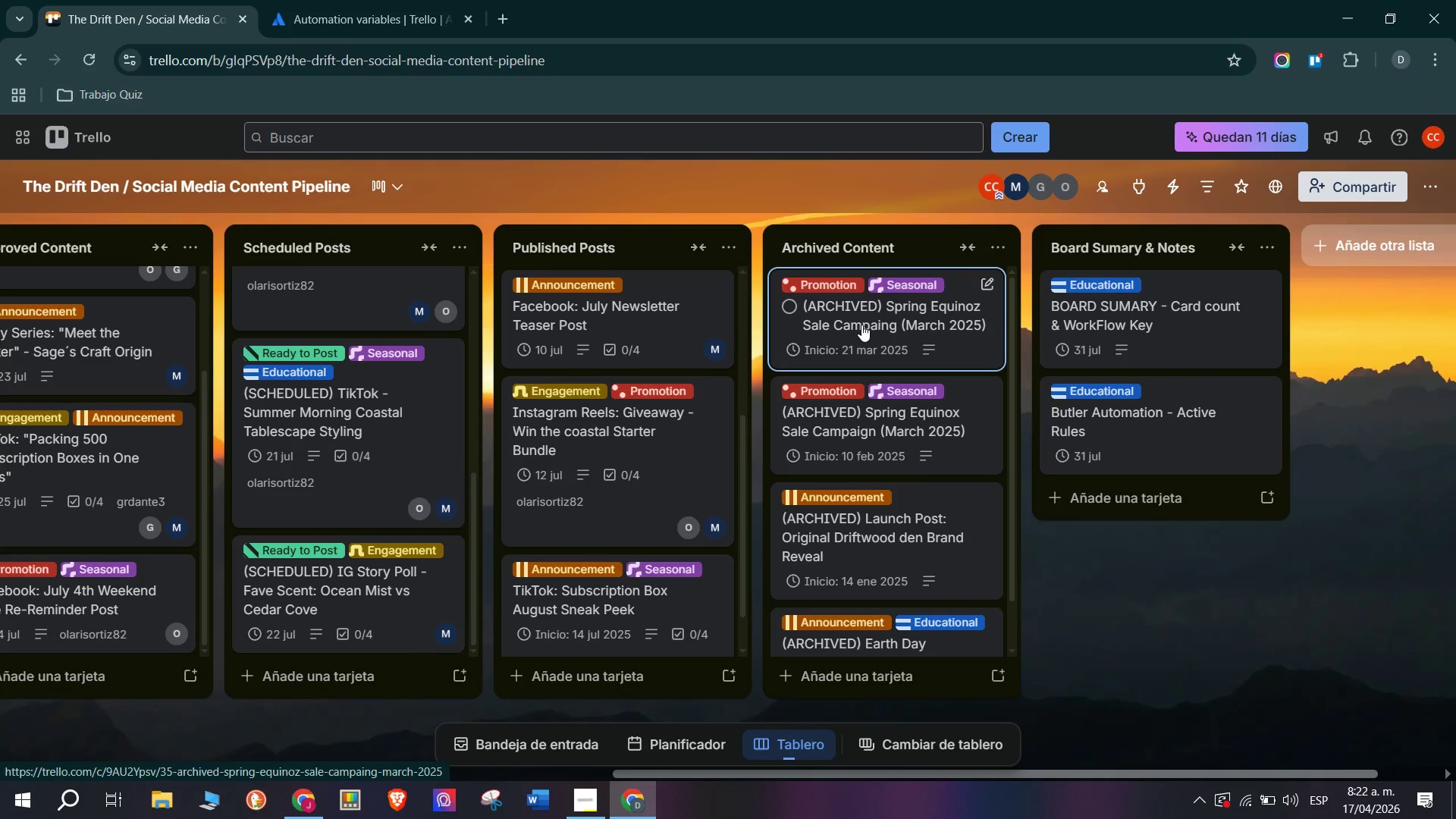 
wait(6.85)
 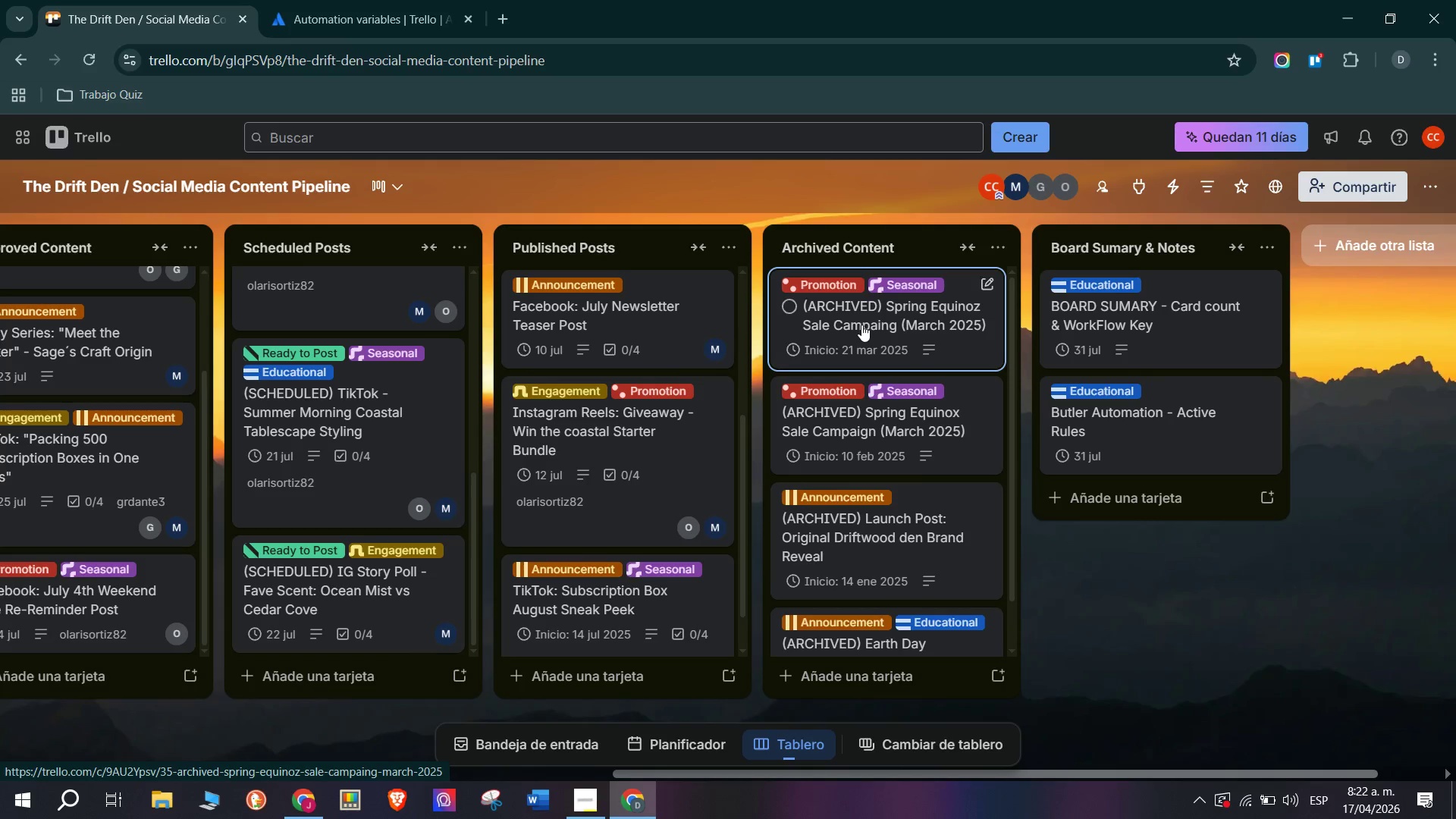 
left_click([861, 325])
 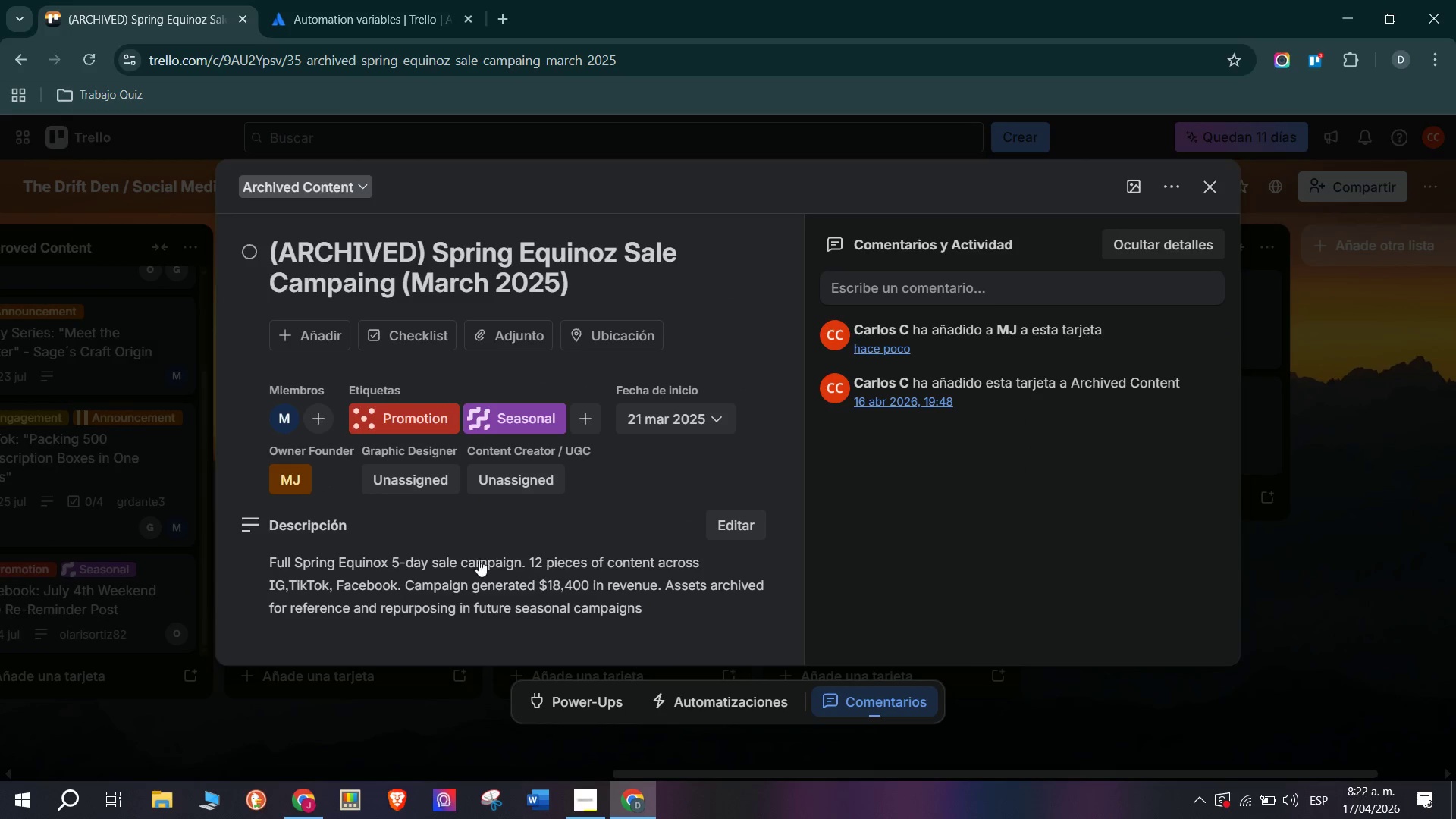 
left_click([482, 472])
 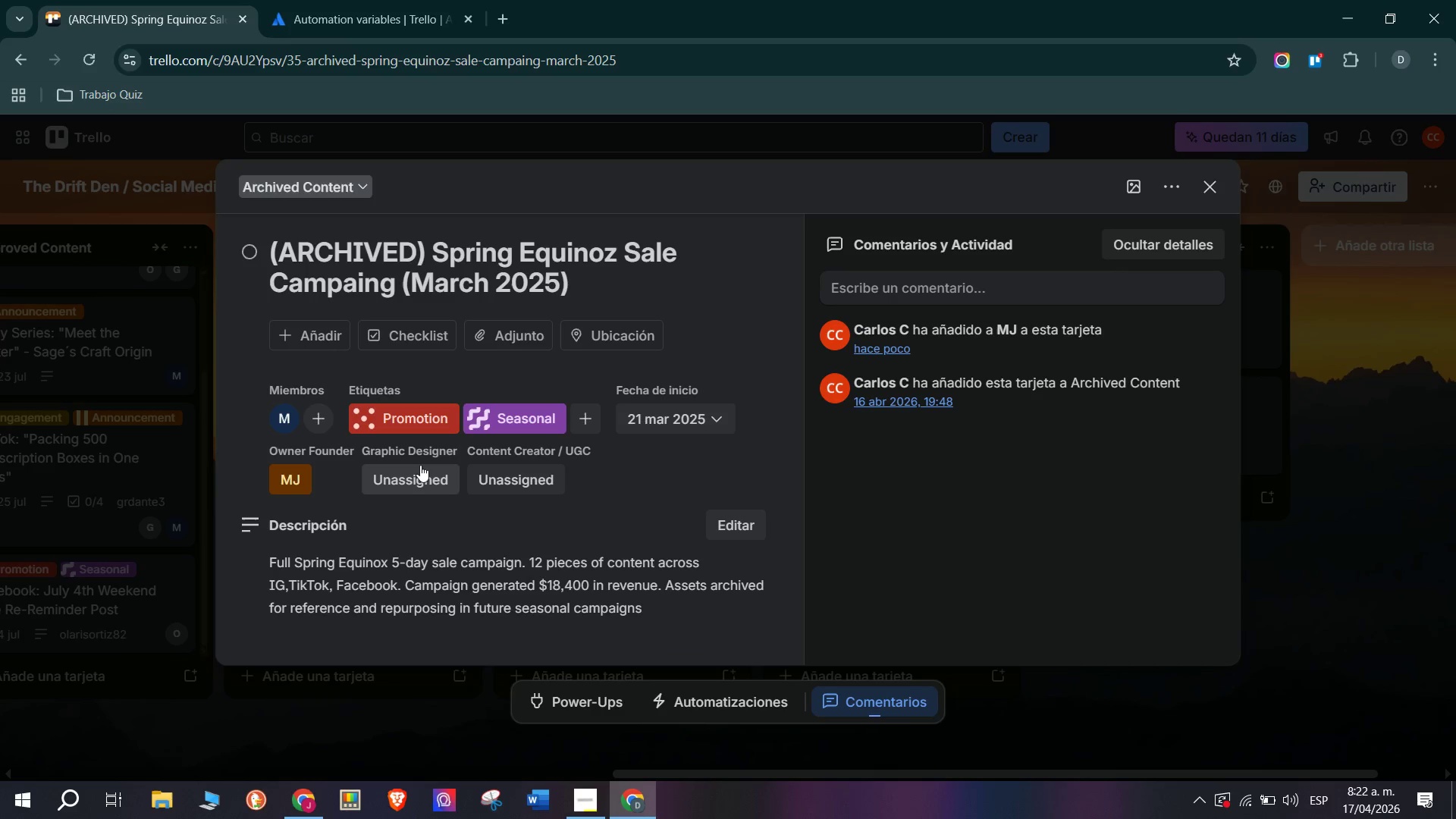 
scroll: coordinate [451, 685], scroll_direction: down, amount: 1.0
 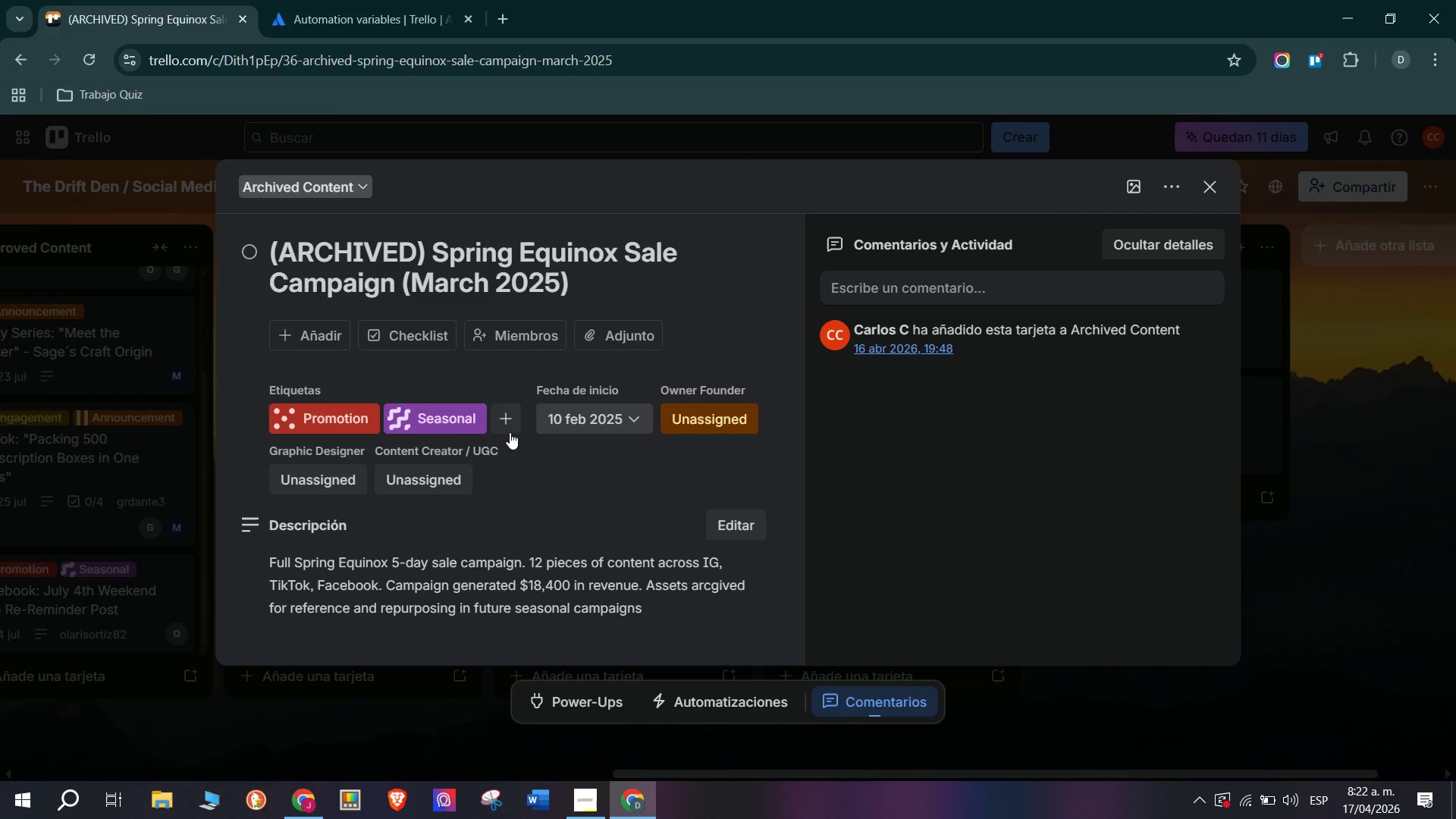 
wait(8.3)
 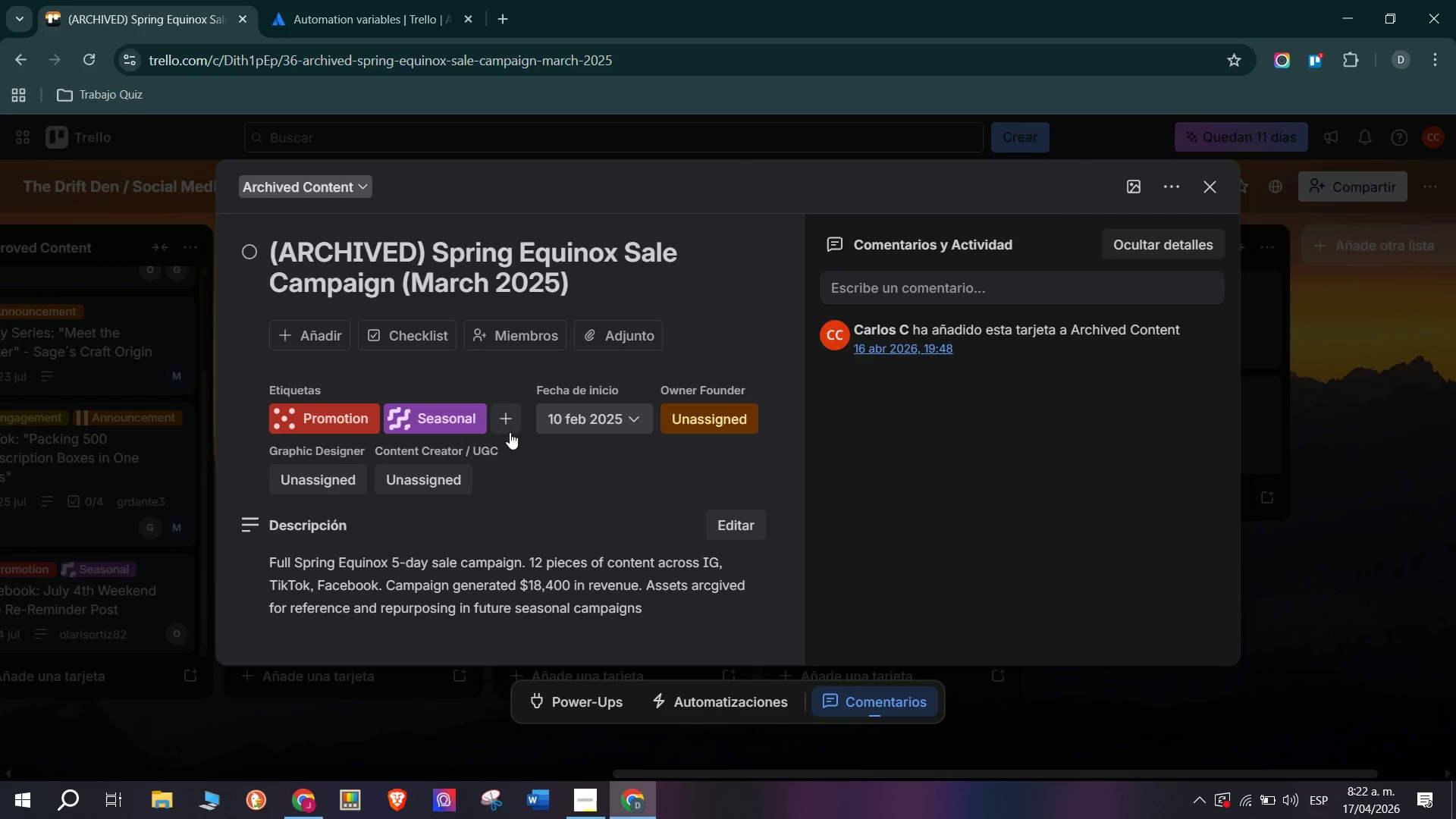 
left_click([408, 692])
 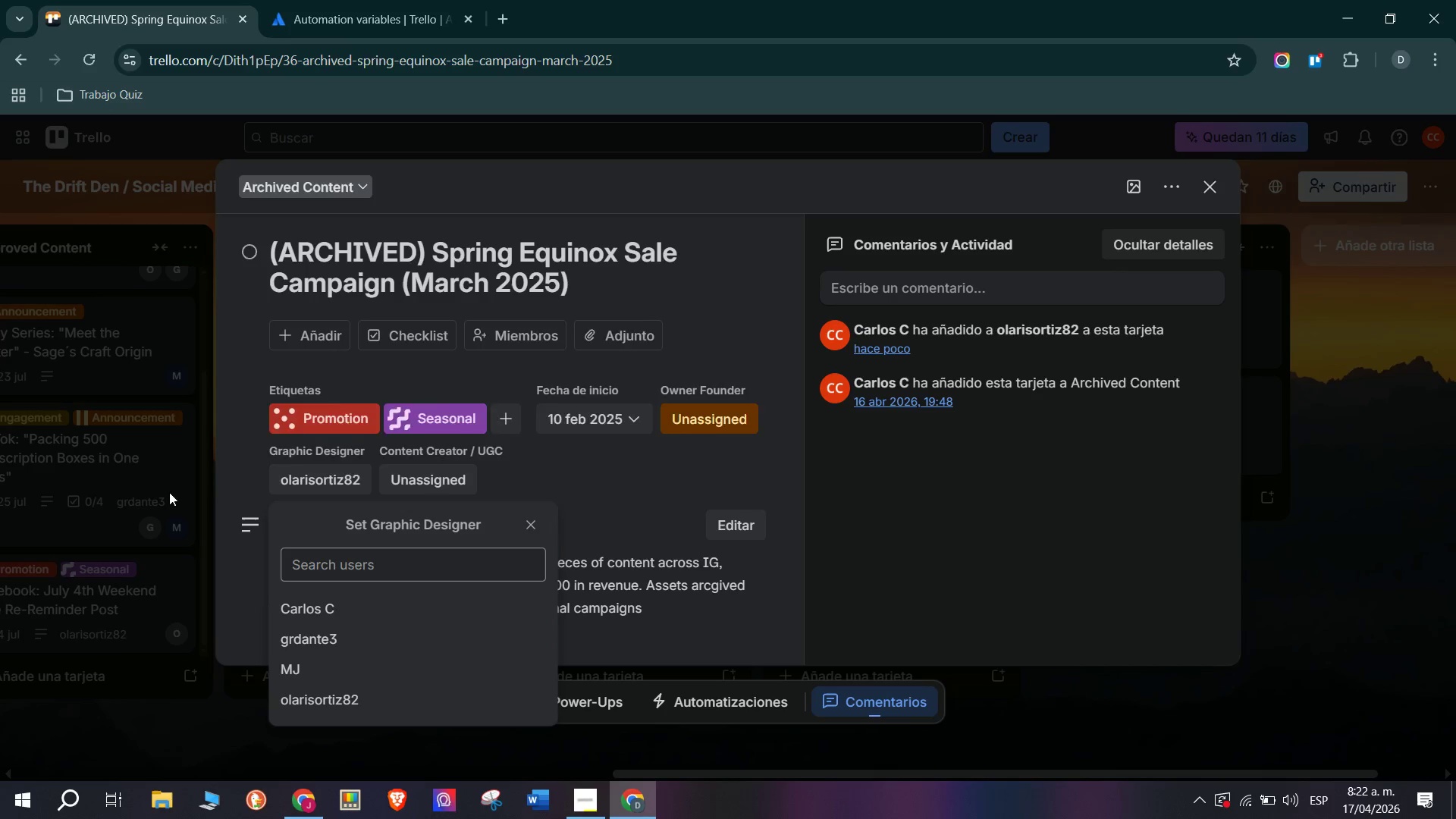 
left_click([168, 482])
 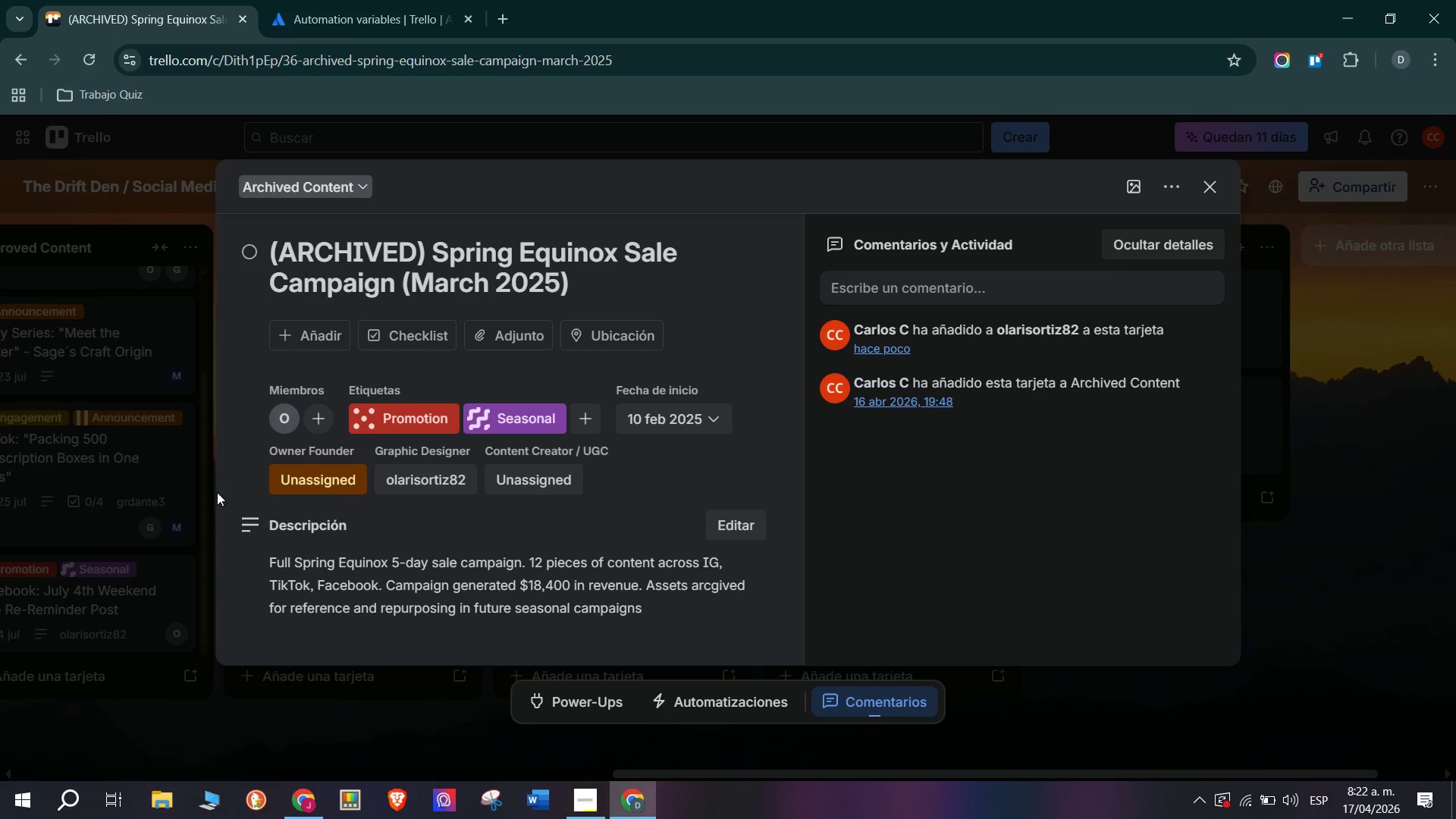 
left_click([180, 480])
 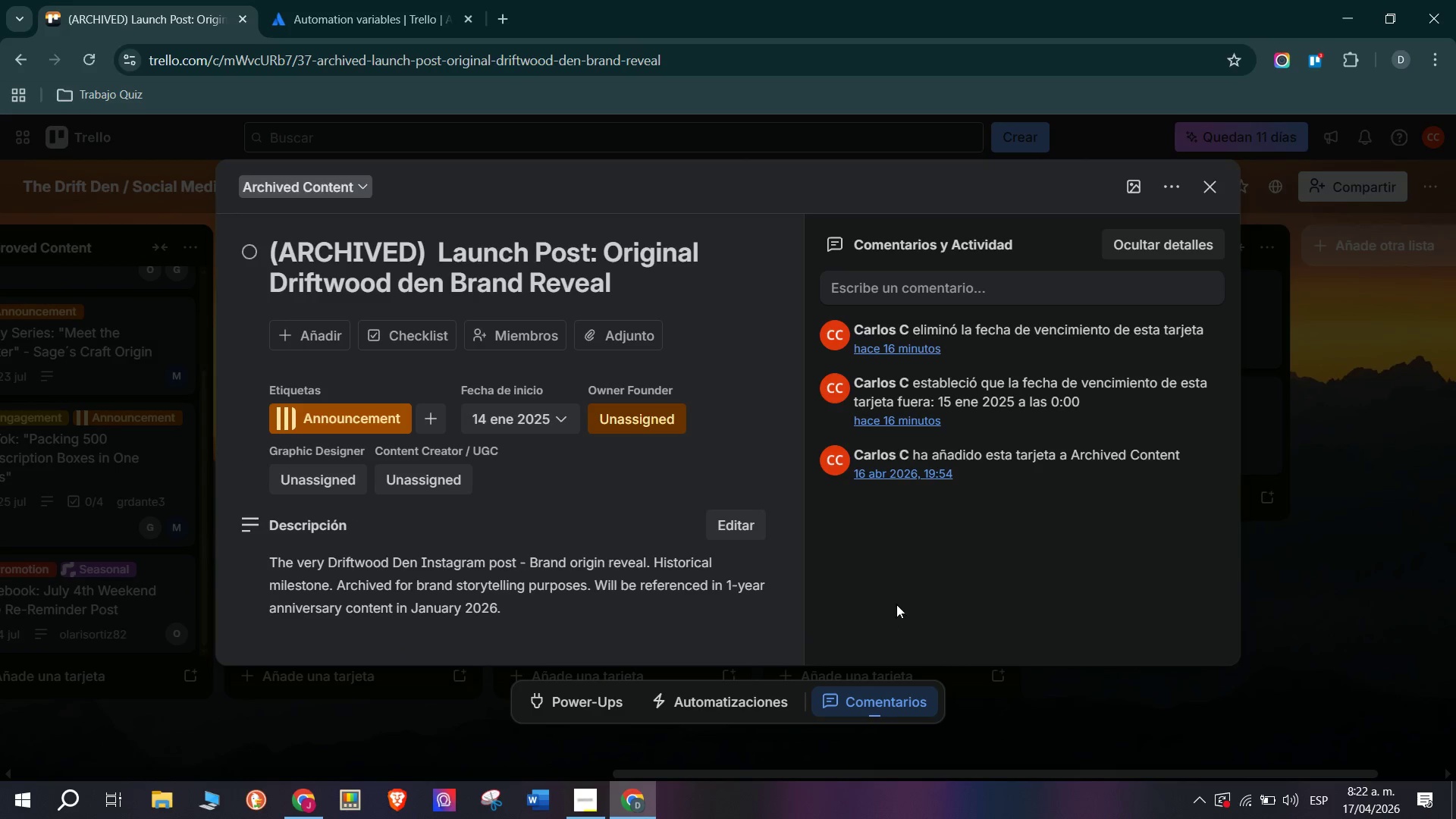 
left_click([657, 425])
 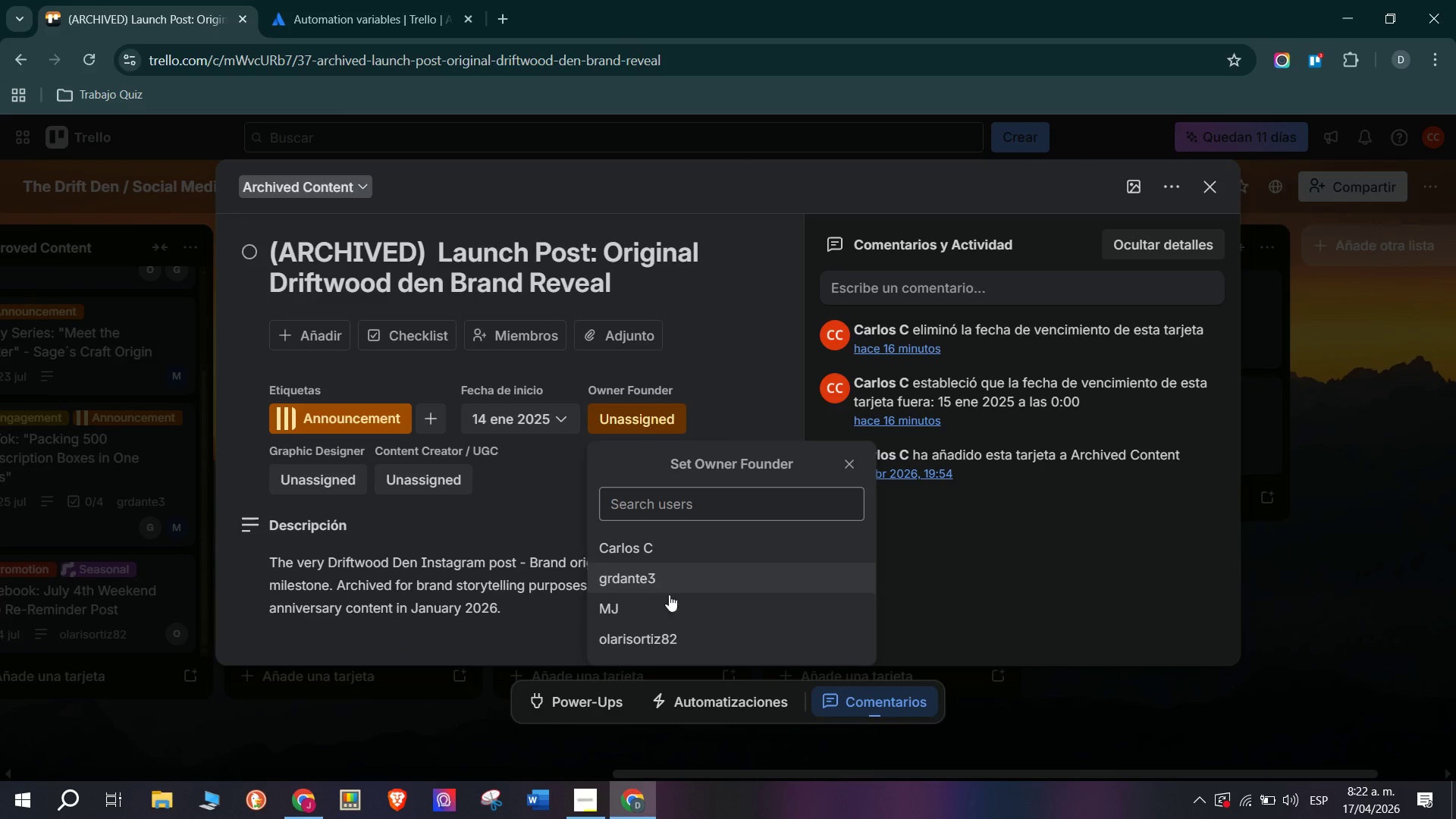 
left_click([674, 620])
 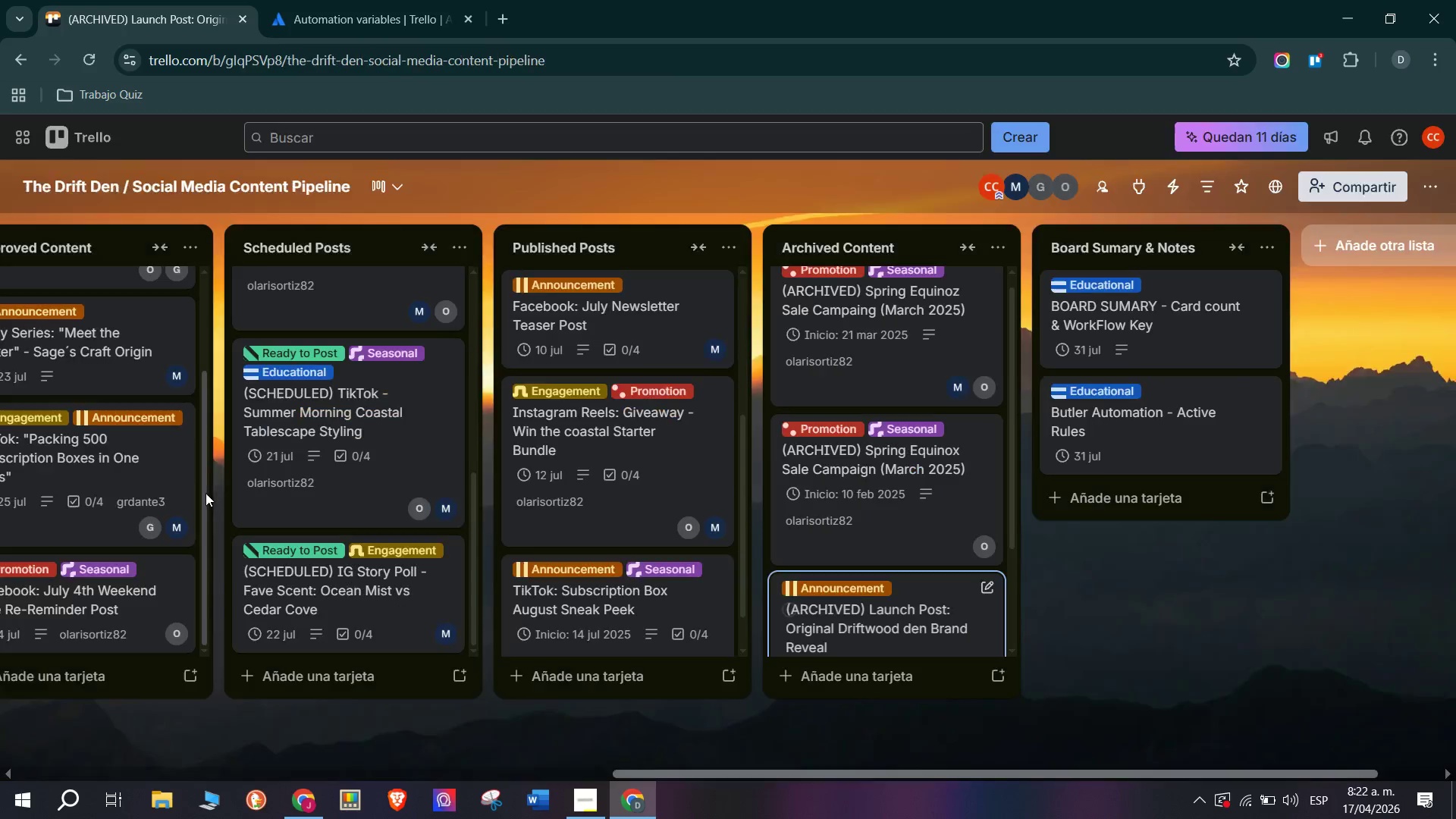 
scroll: coordinate [842, 532], scroll_direction: down, amount: 4.0
 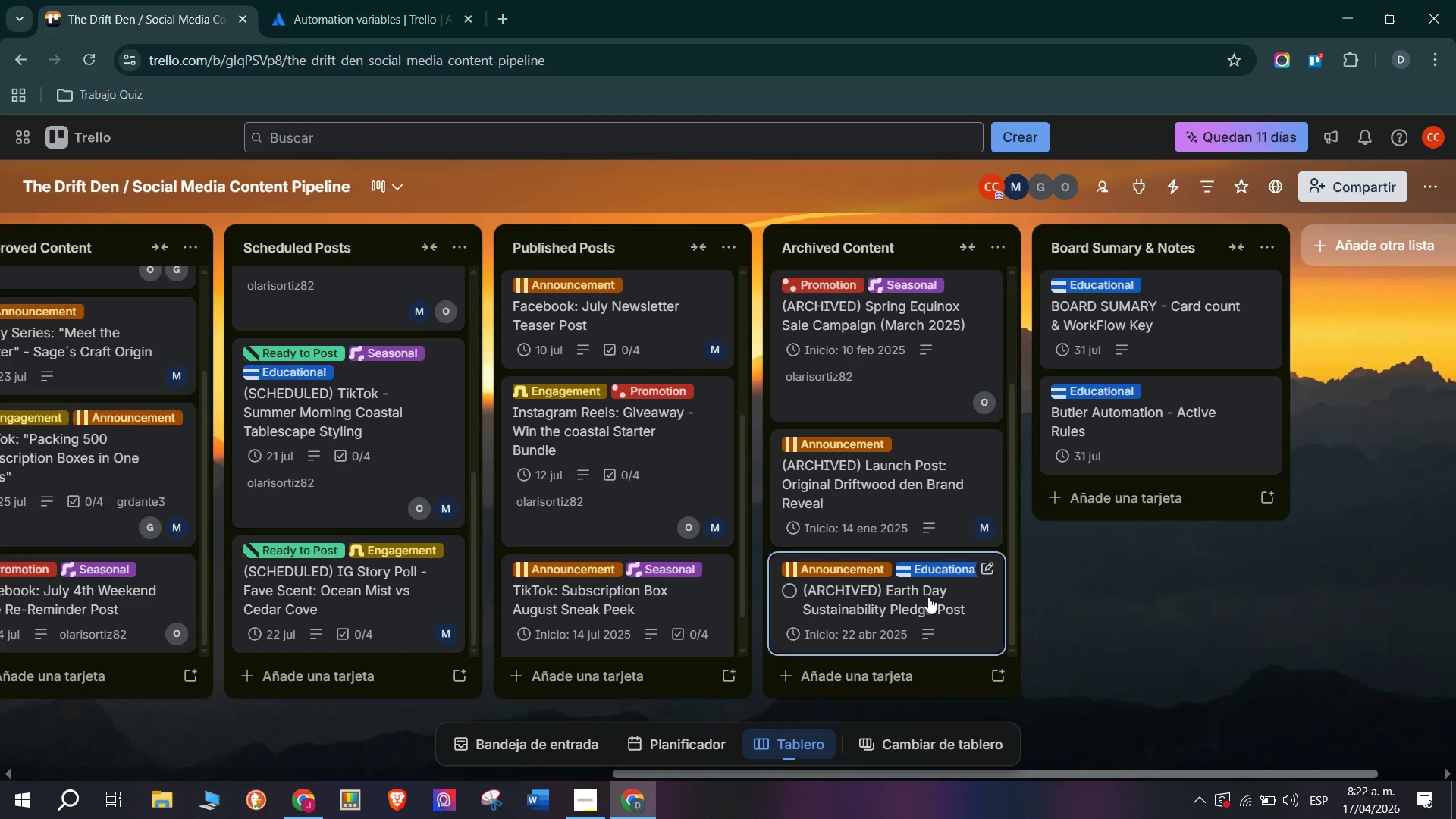 
left_click([937, 604])
 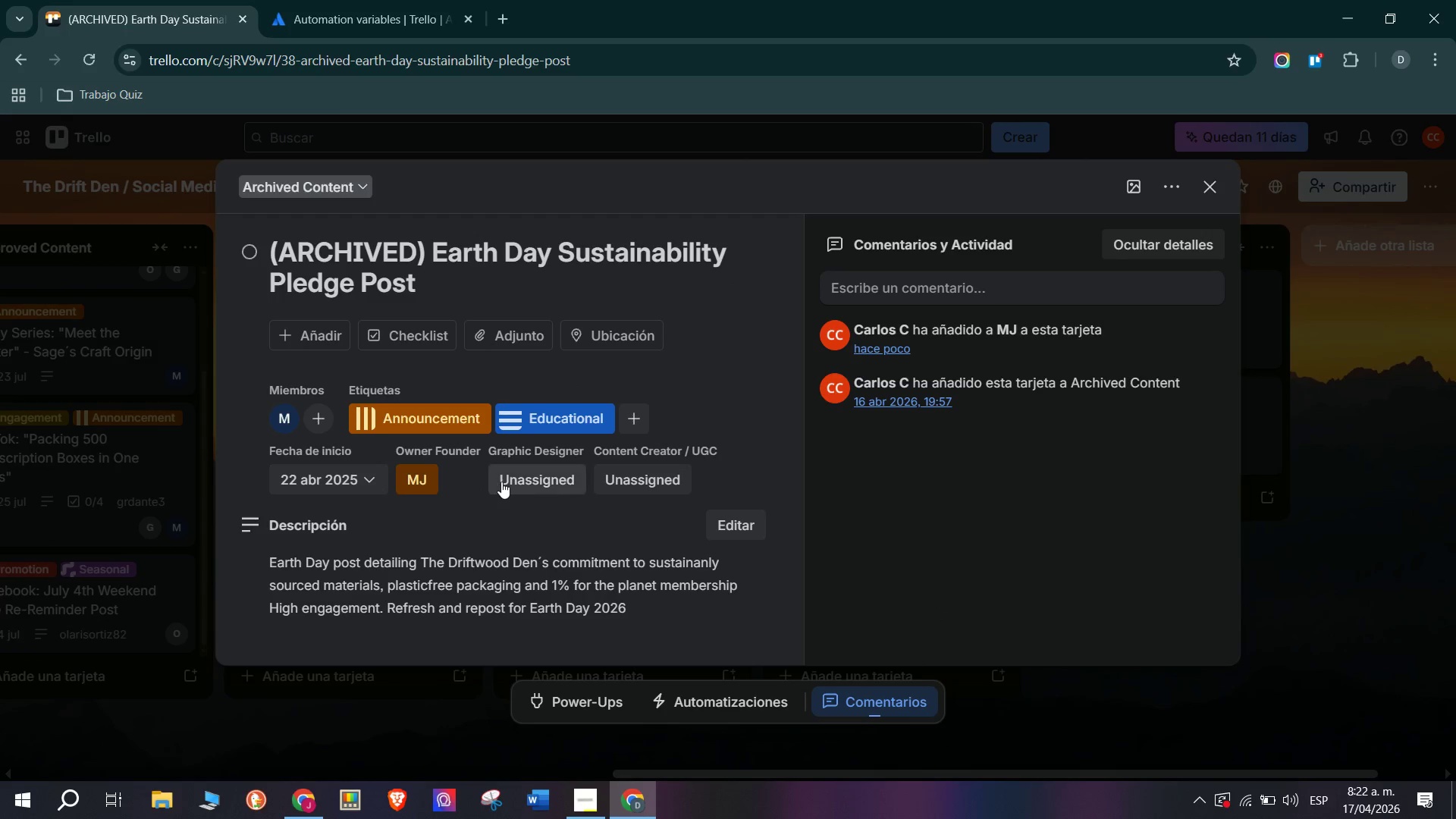 
wait(6.77)
 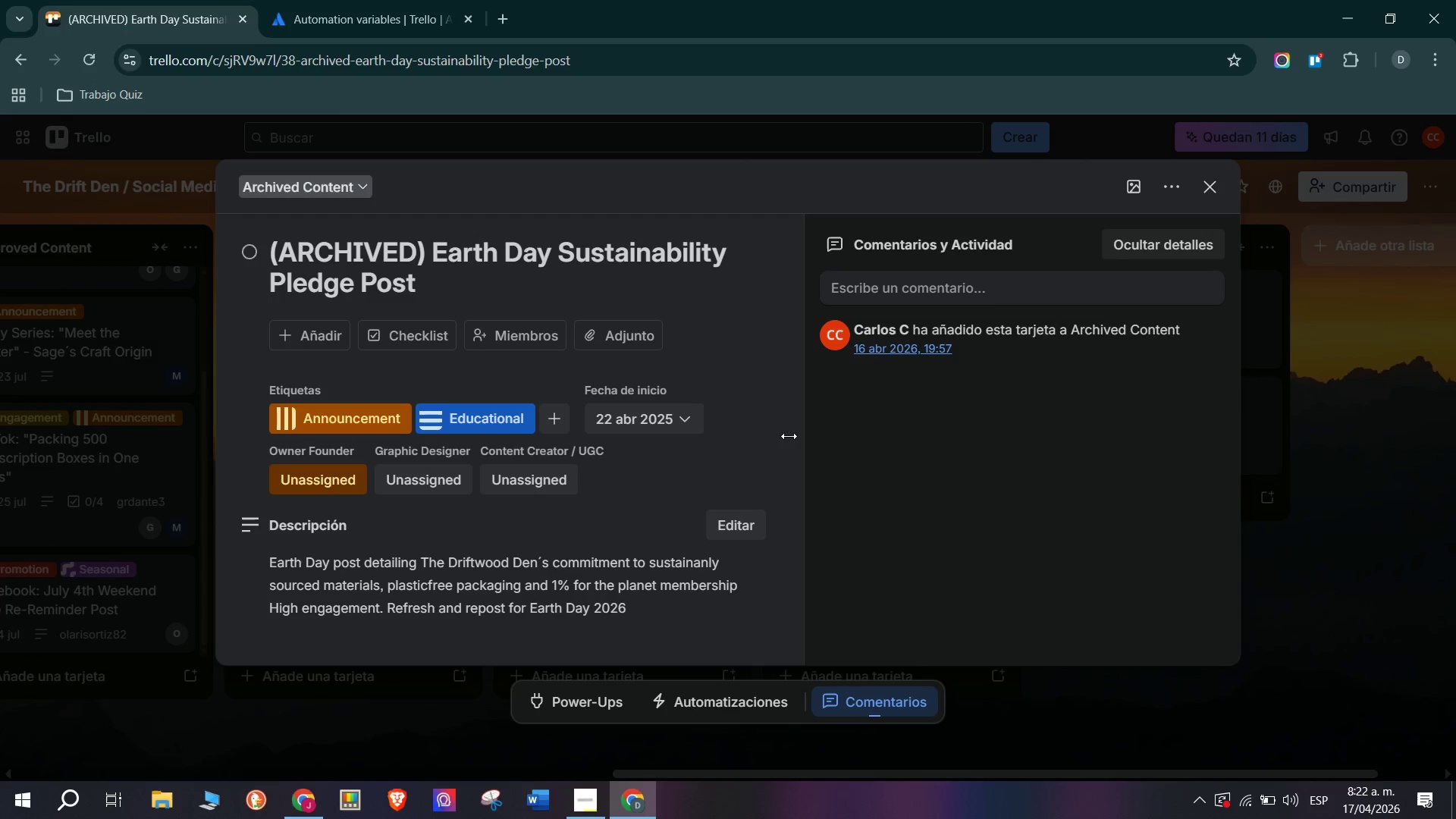 
left_click([517, 476])
 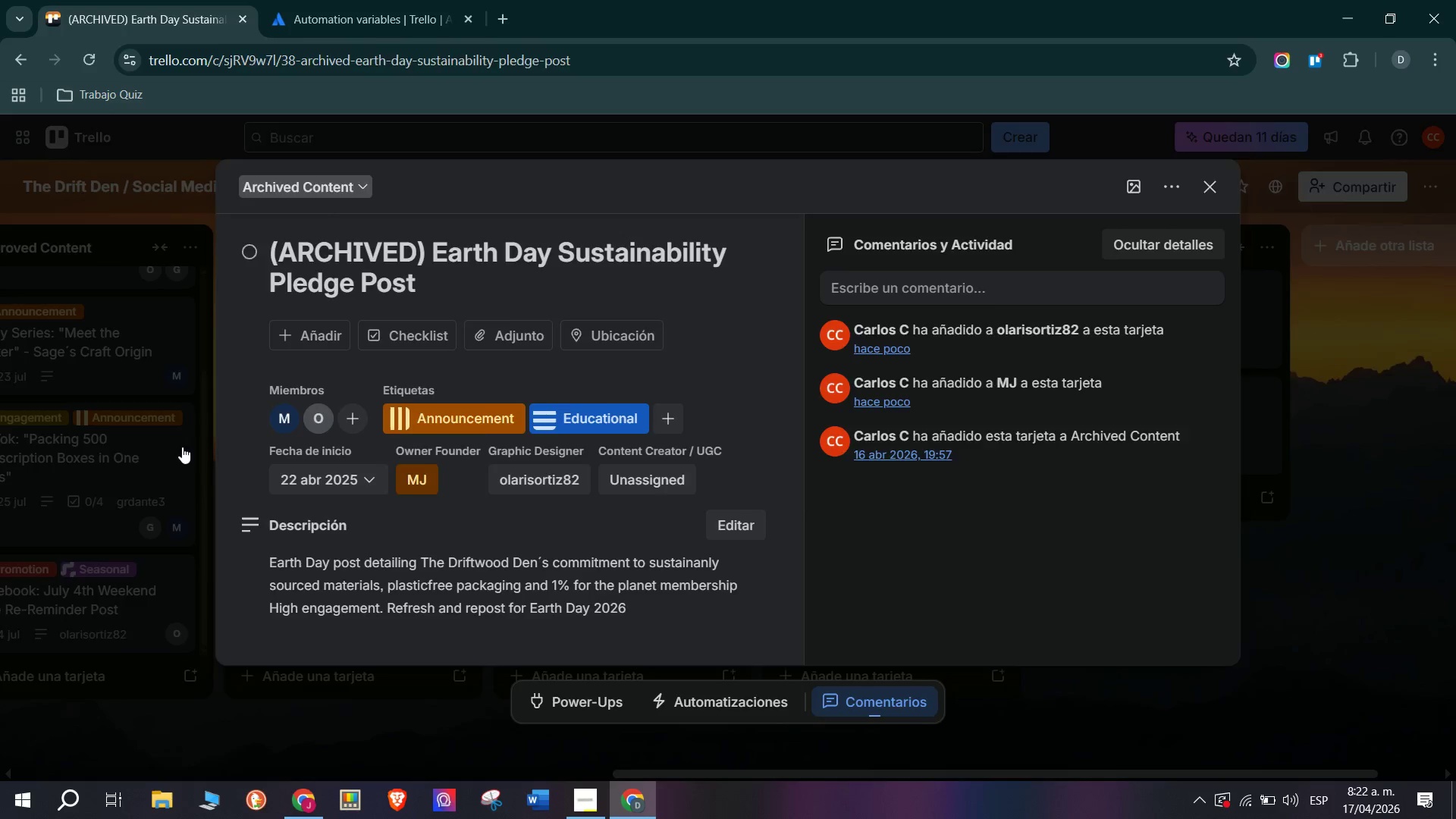 
scroll: coordinate [969, 543], scroll_direction: down, amount: 4.0
 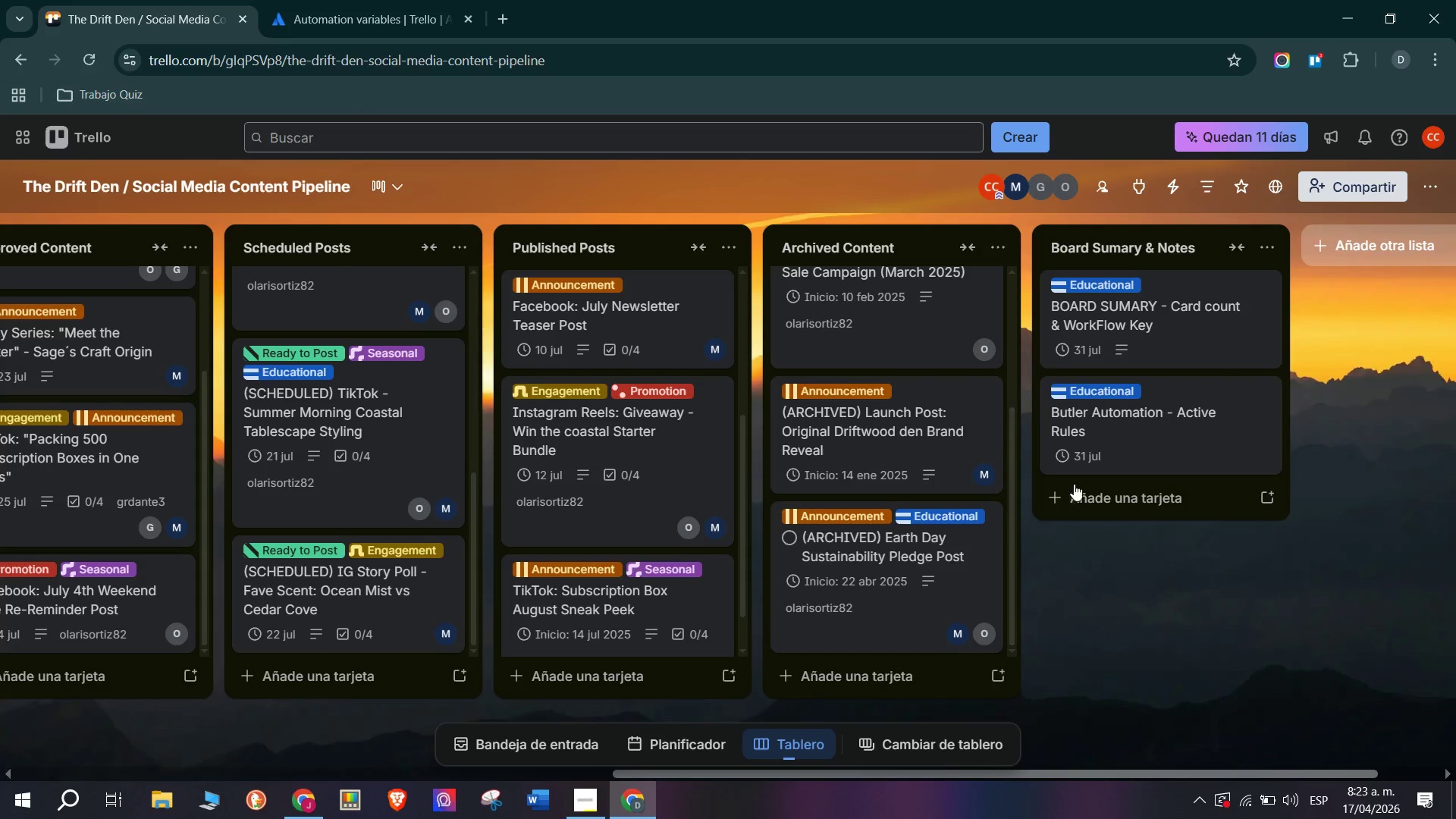 
scroll: coordinate [1116, 432], scroll_direction: up, amount: 4.0
 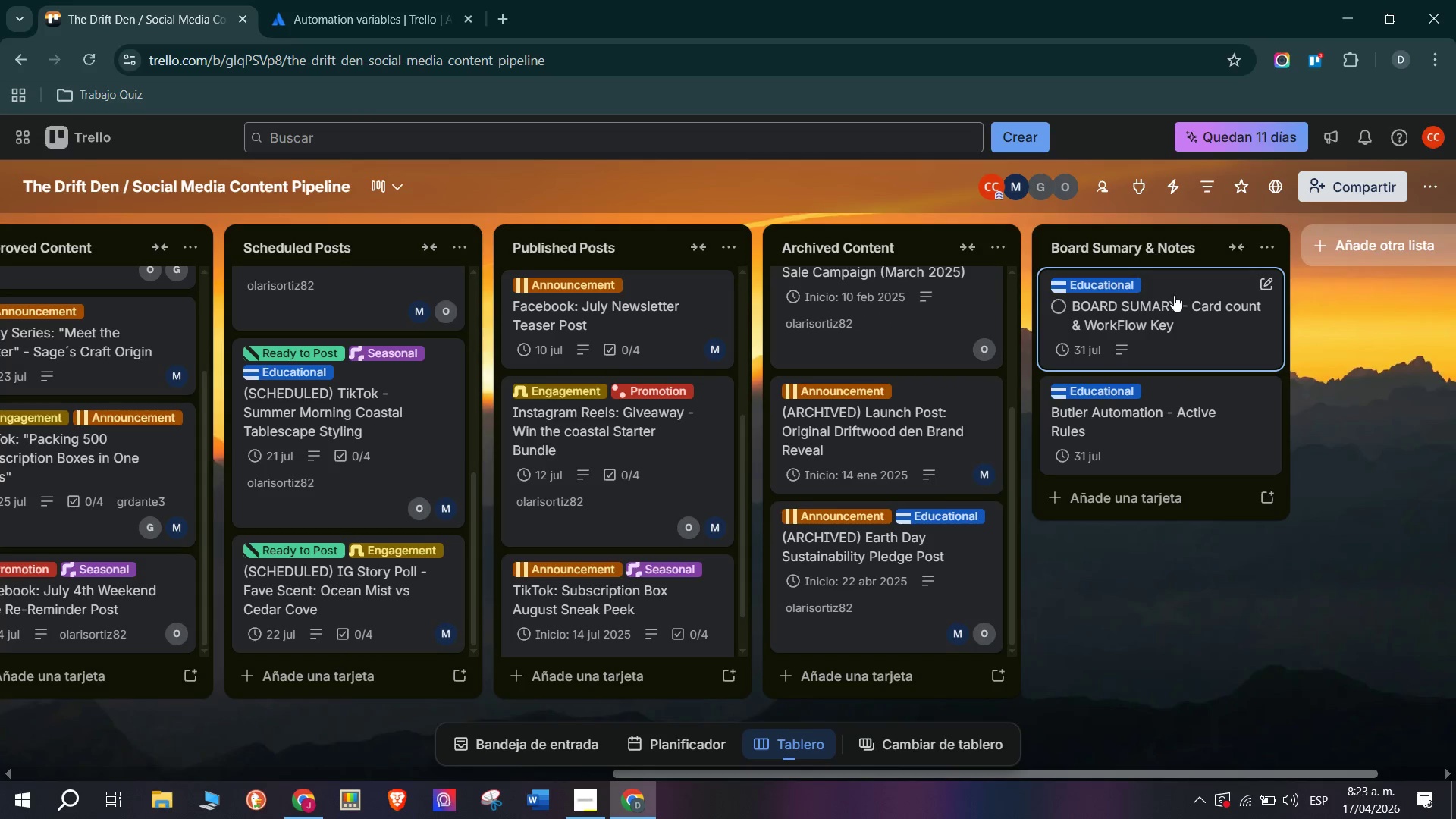 
left_click([1188, 286])
 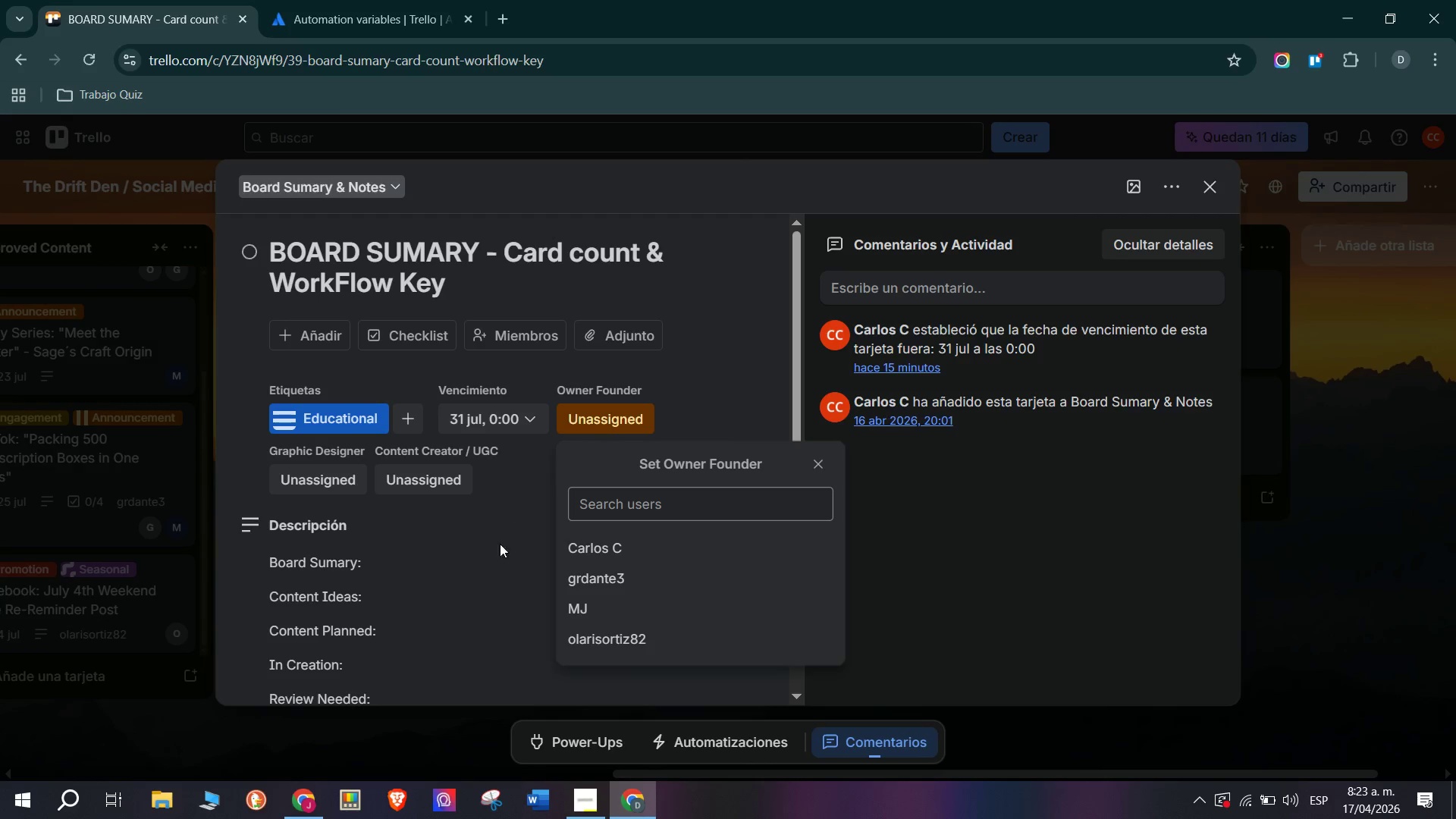 
left_click([631, 612])
 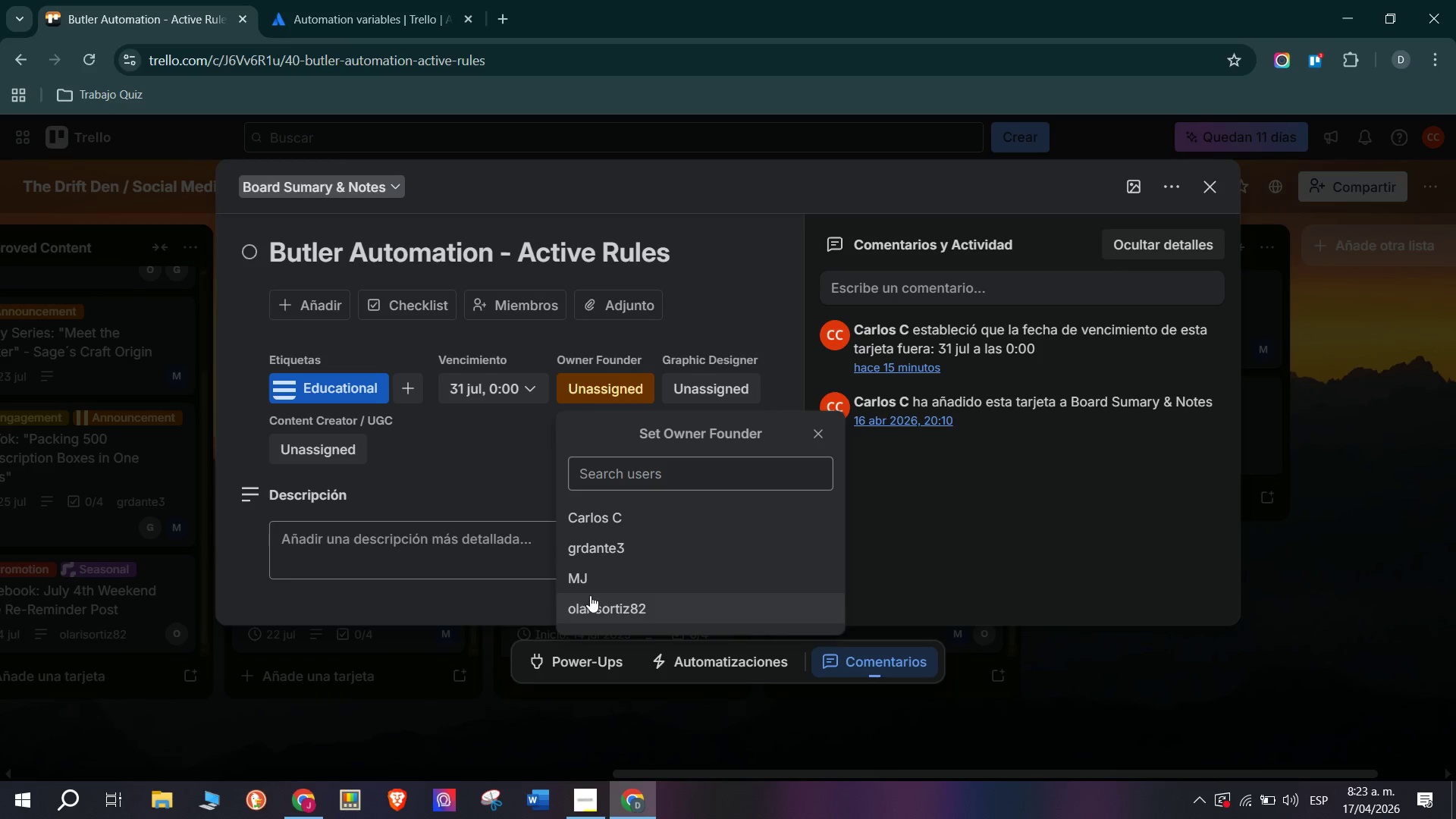 
left_click([175, 368])
 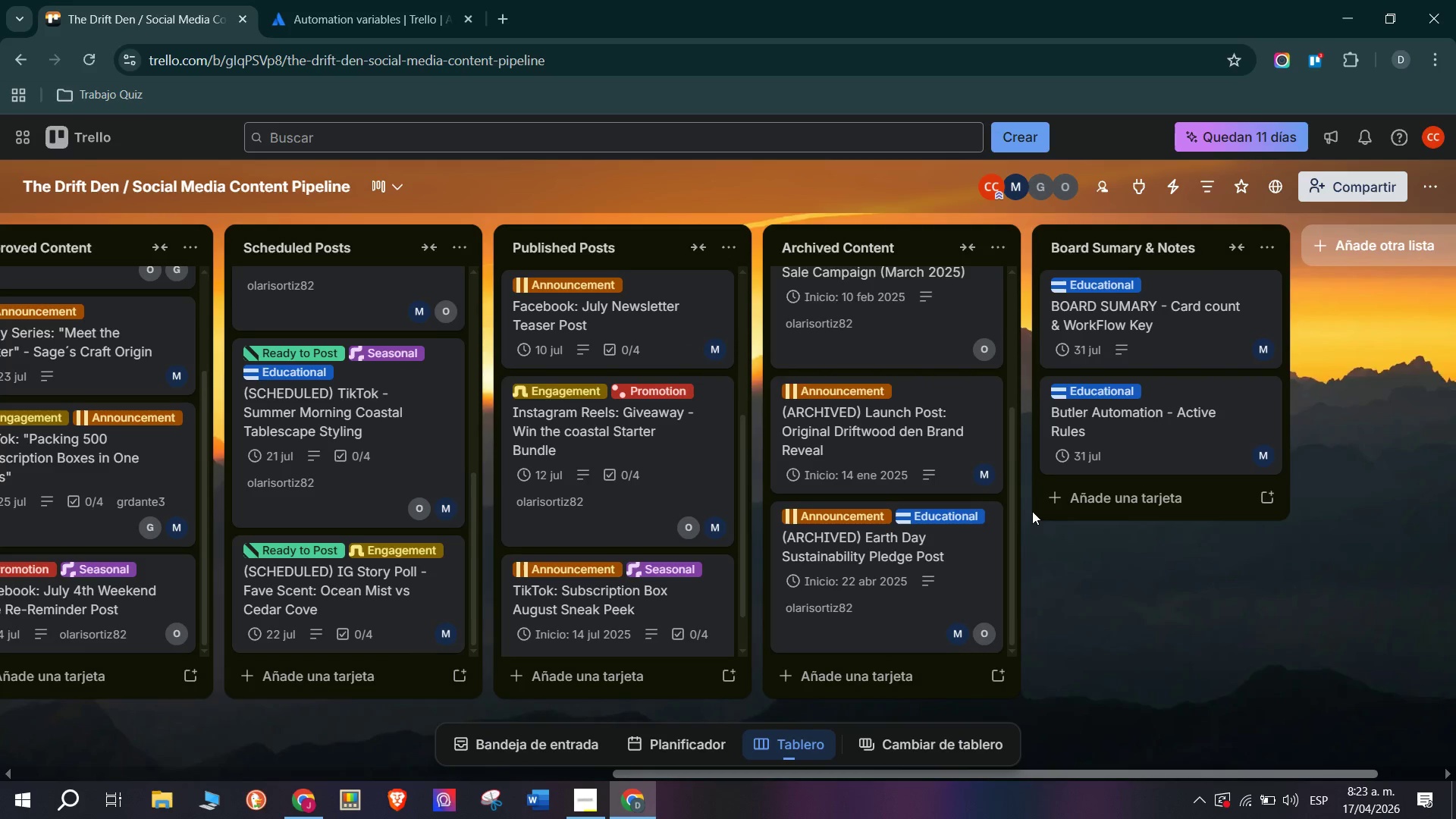 
scroll: coordinate [504, 444], scroll_direction: up, amount: 9.0
 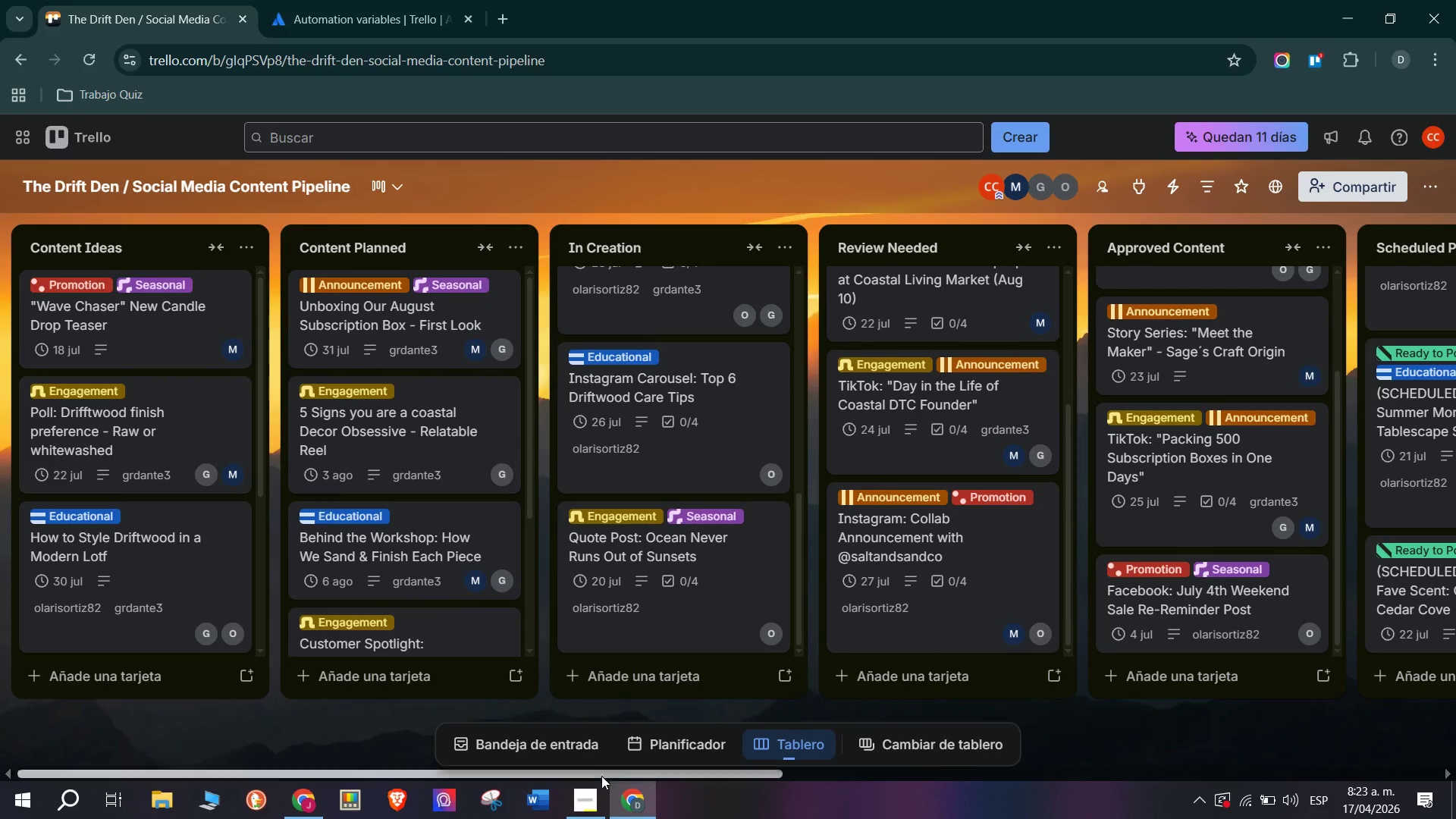 
left_click([601, 792])